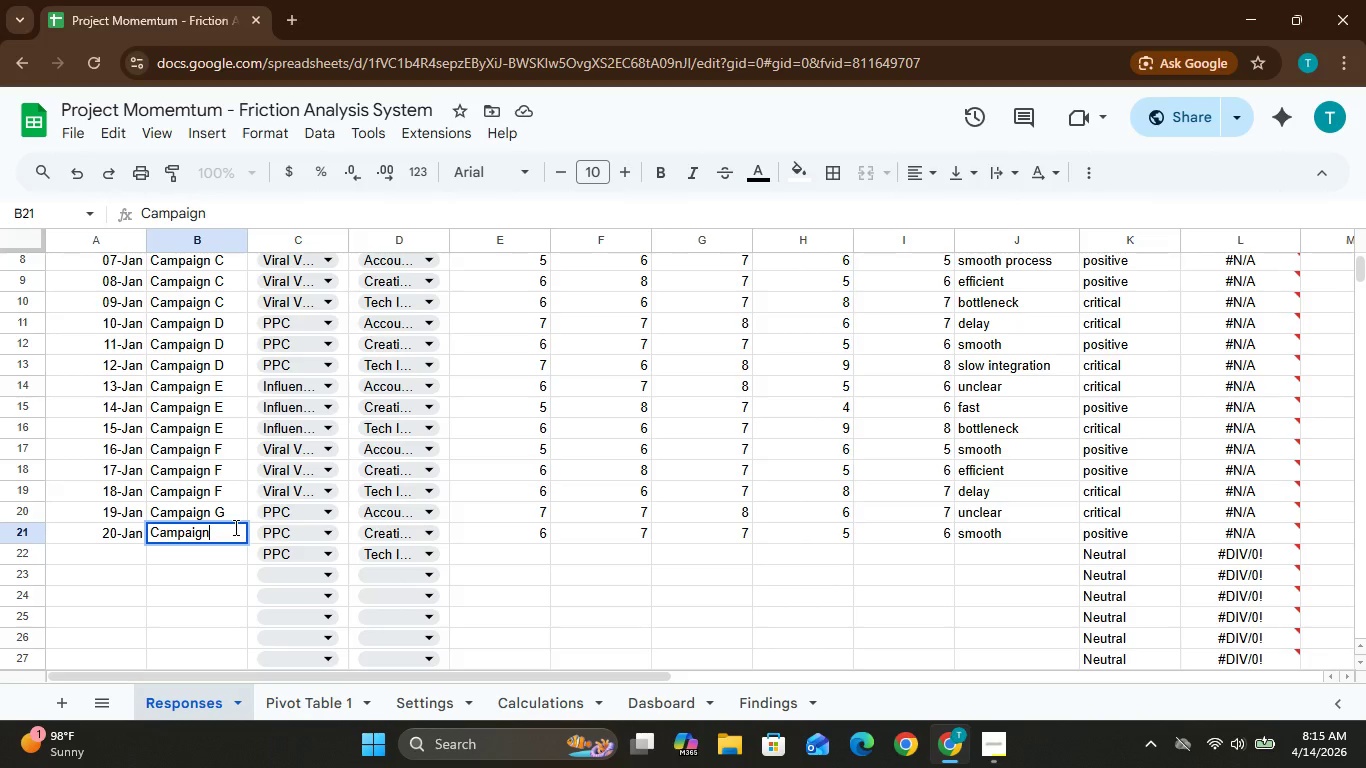 
key(Space)
 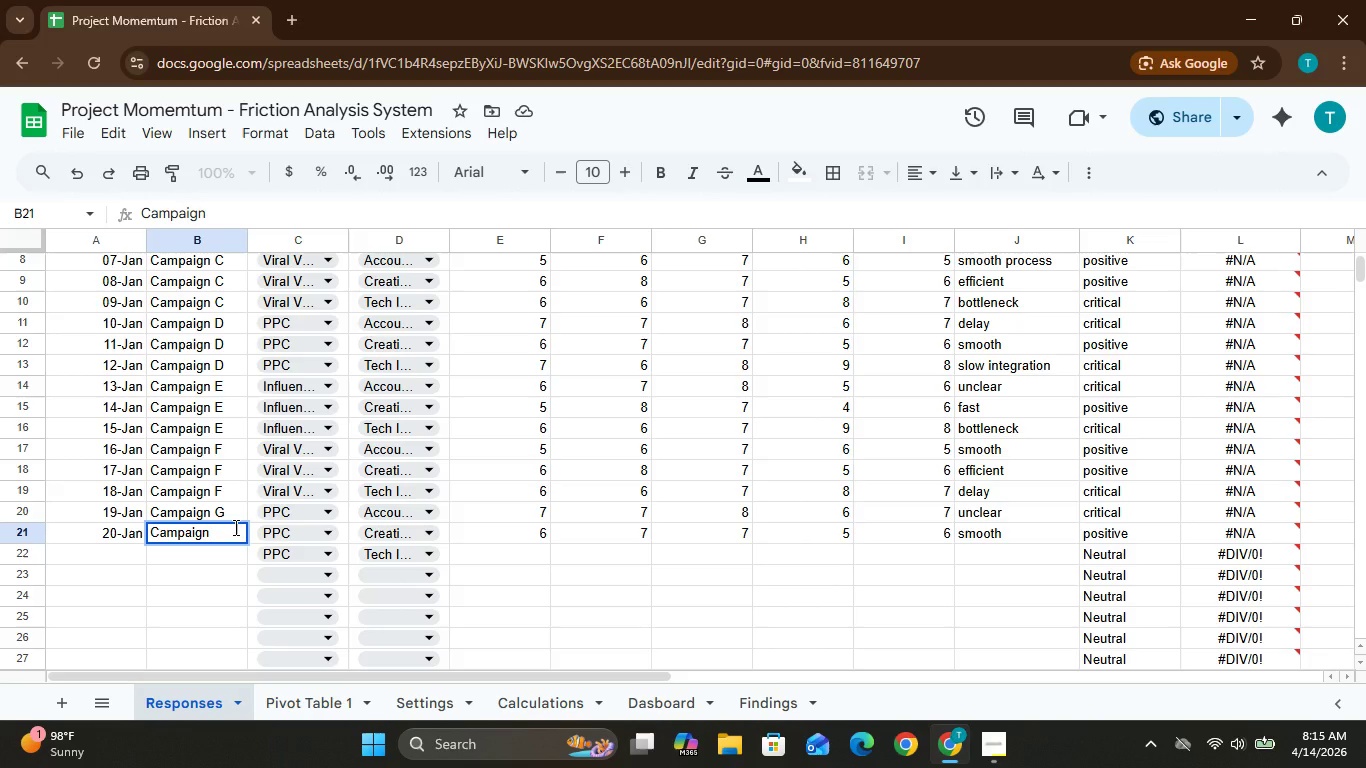 
hold_key(key=ShiftLeft, duration=1.28)
 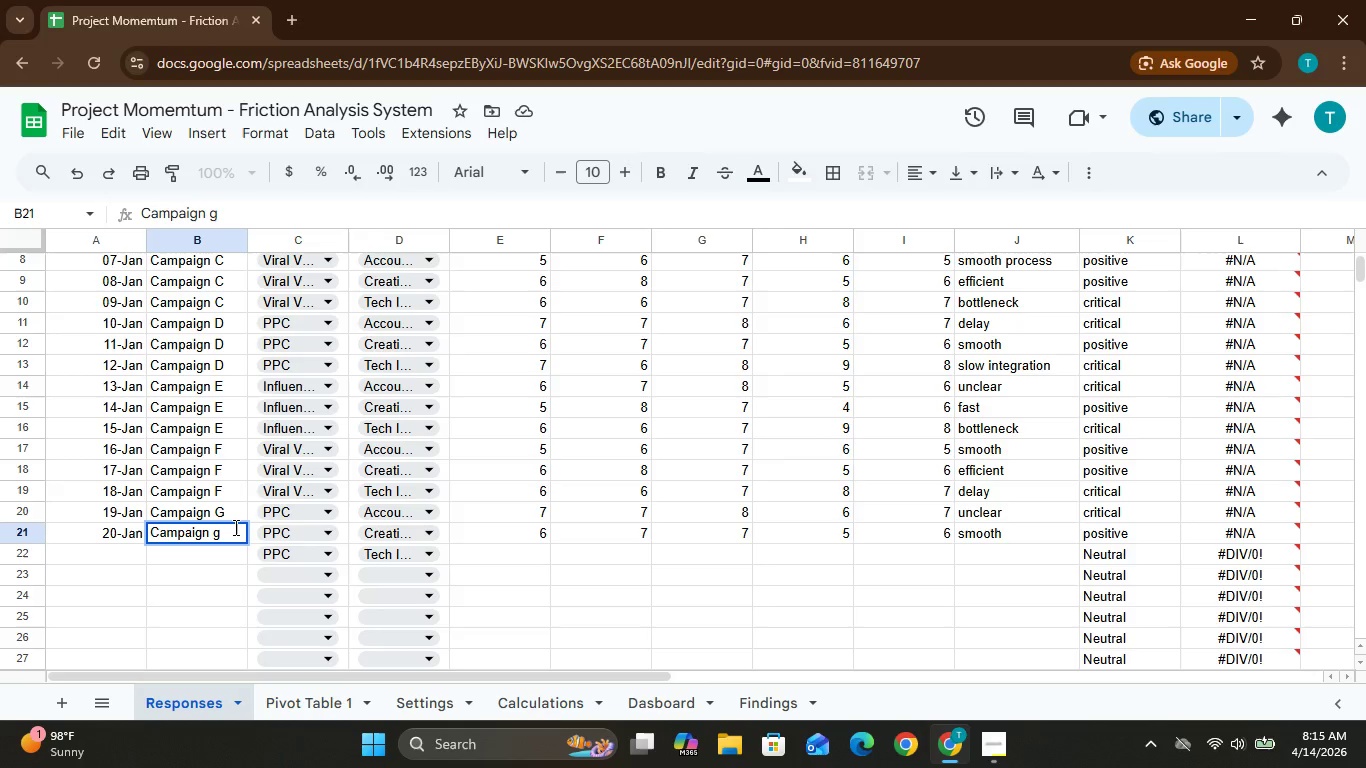 
key(G)
 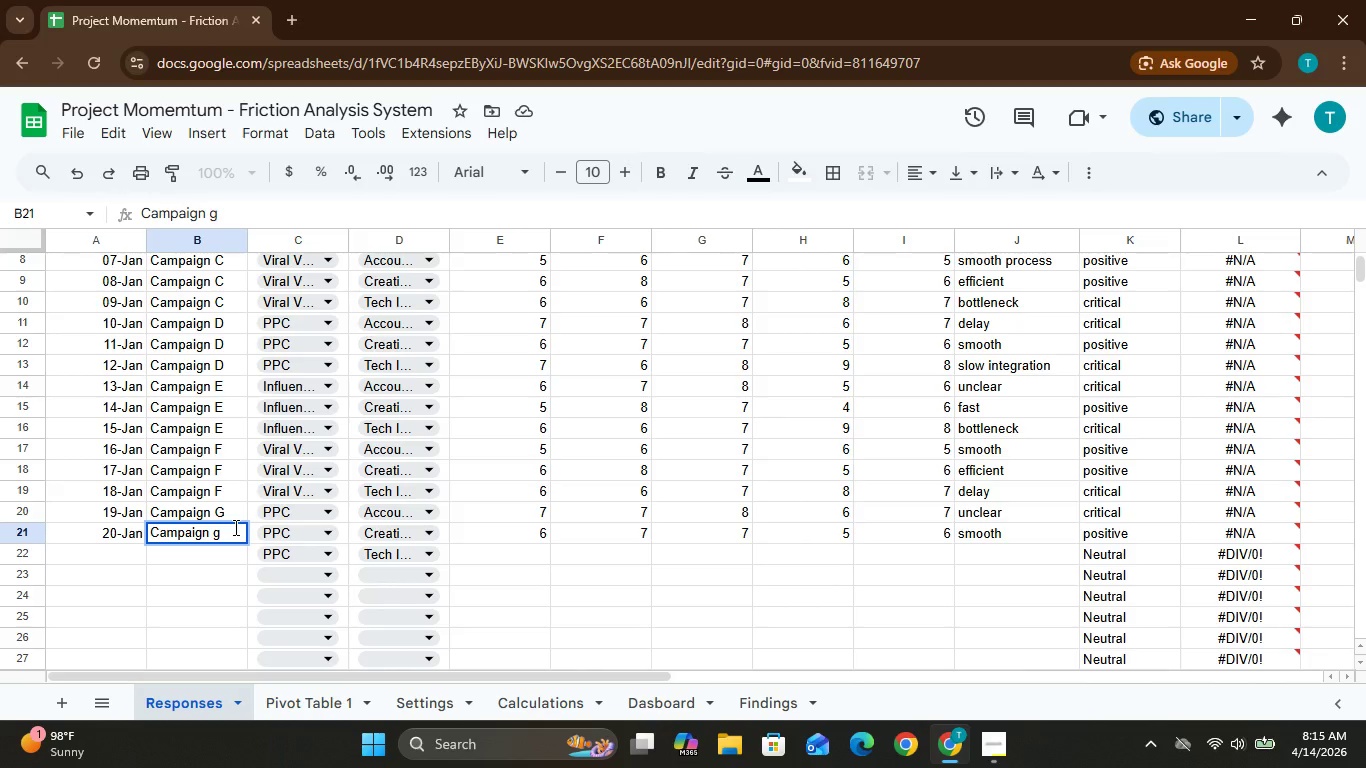 
key(Backspace)
 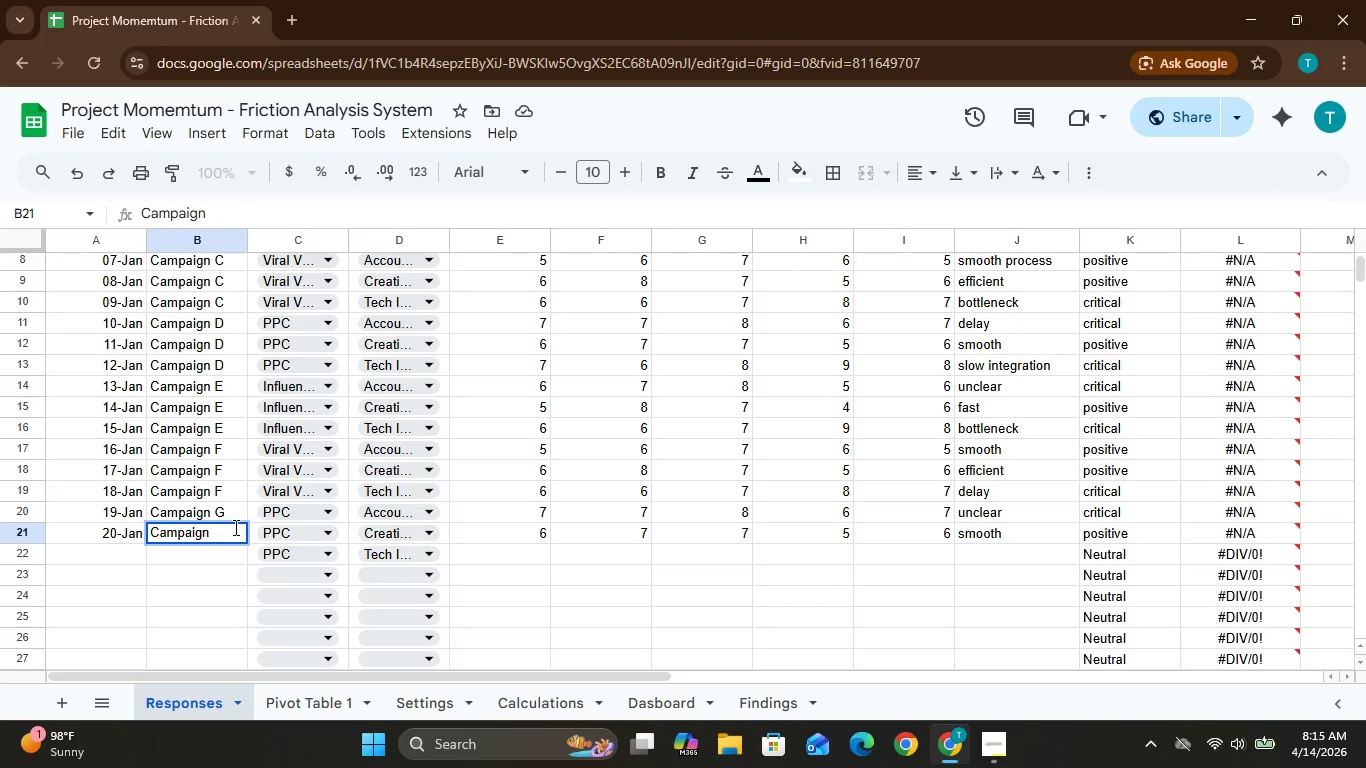 
key(CapsLock)
 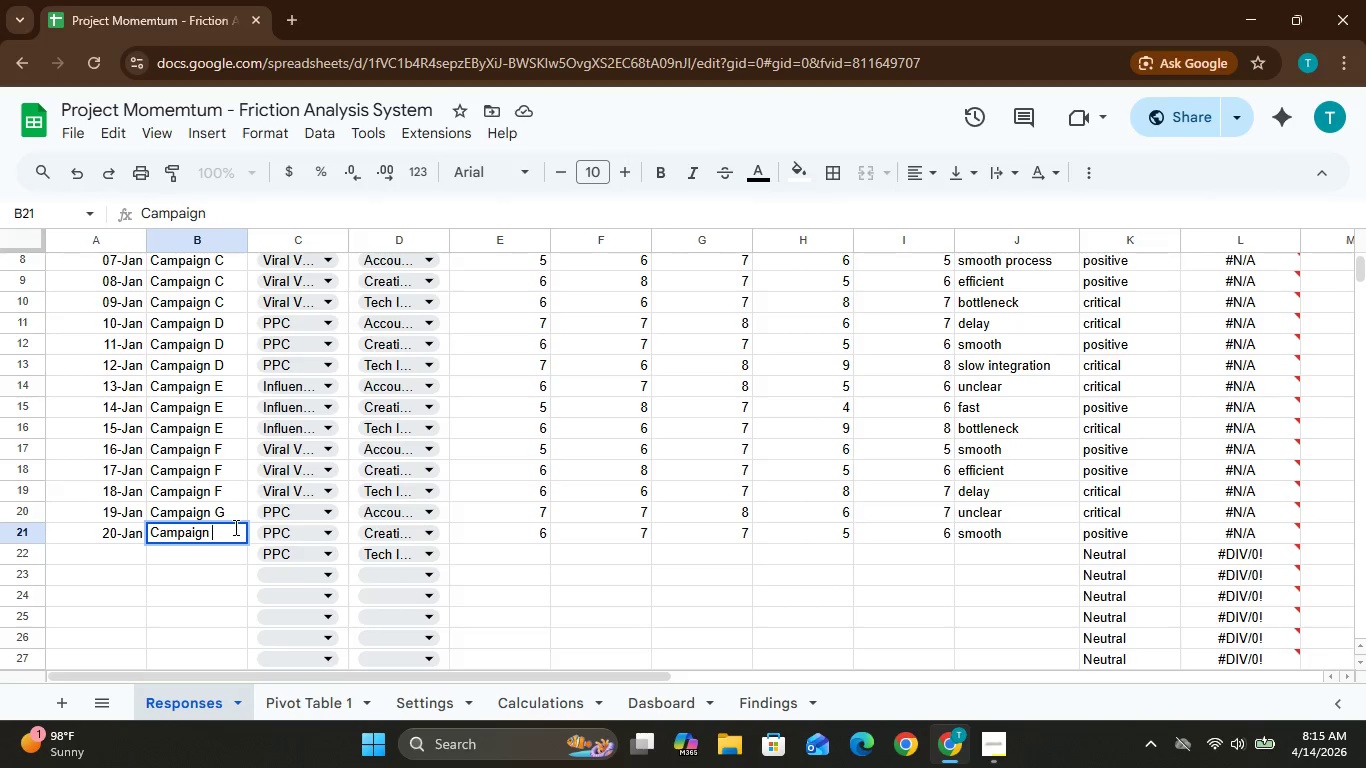 
key(C)
 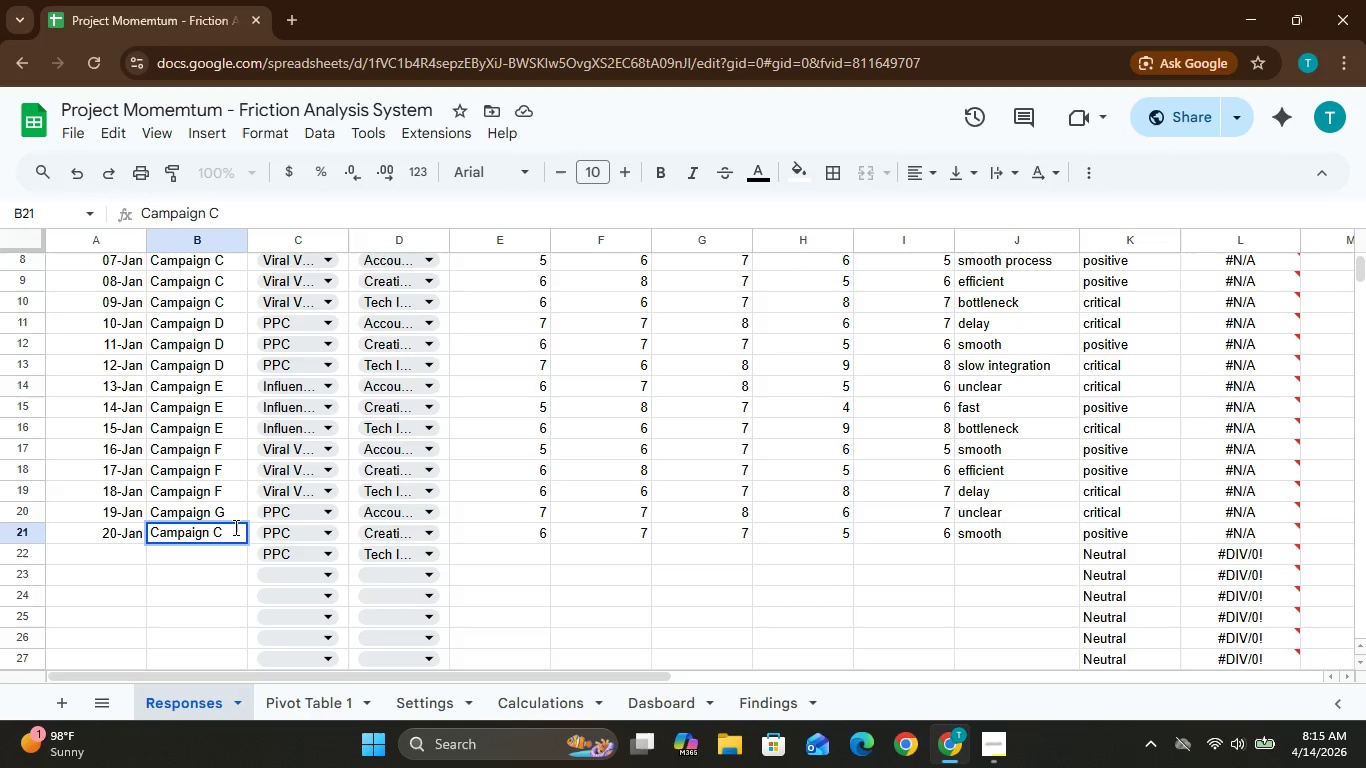 
key(Backspace)
 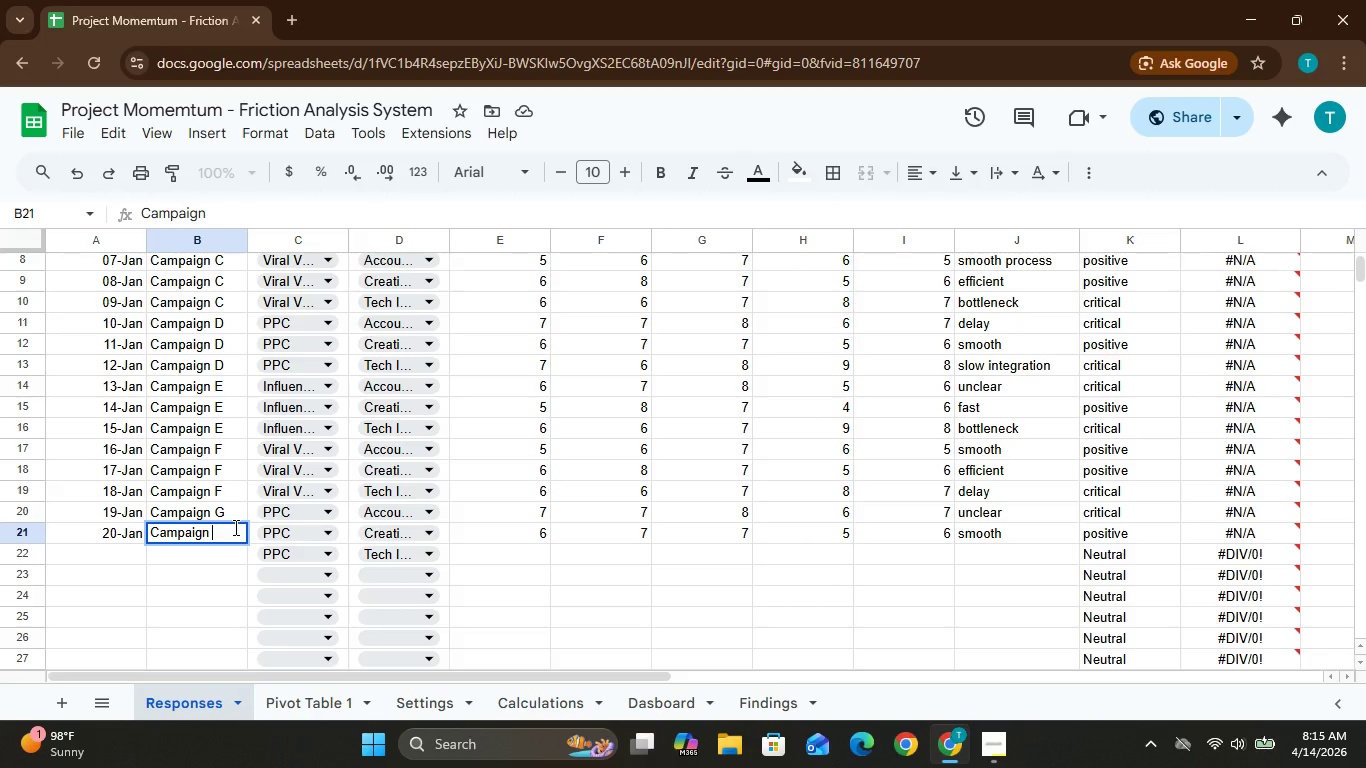 
key(G)
 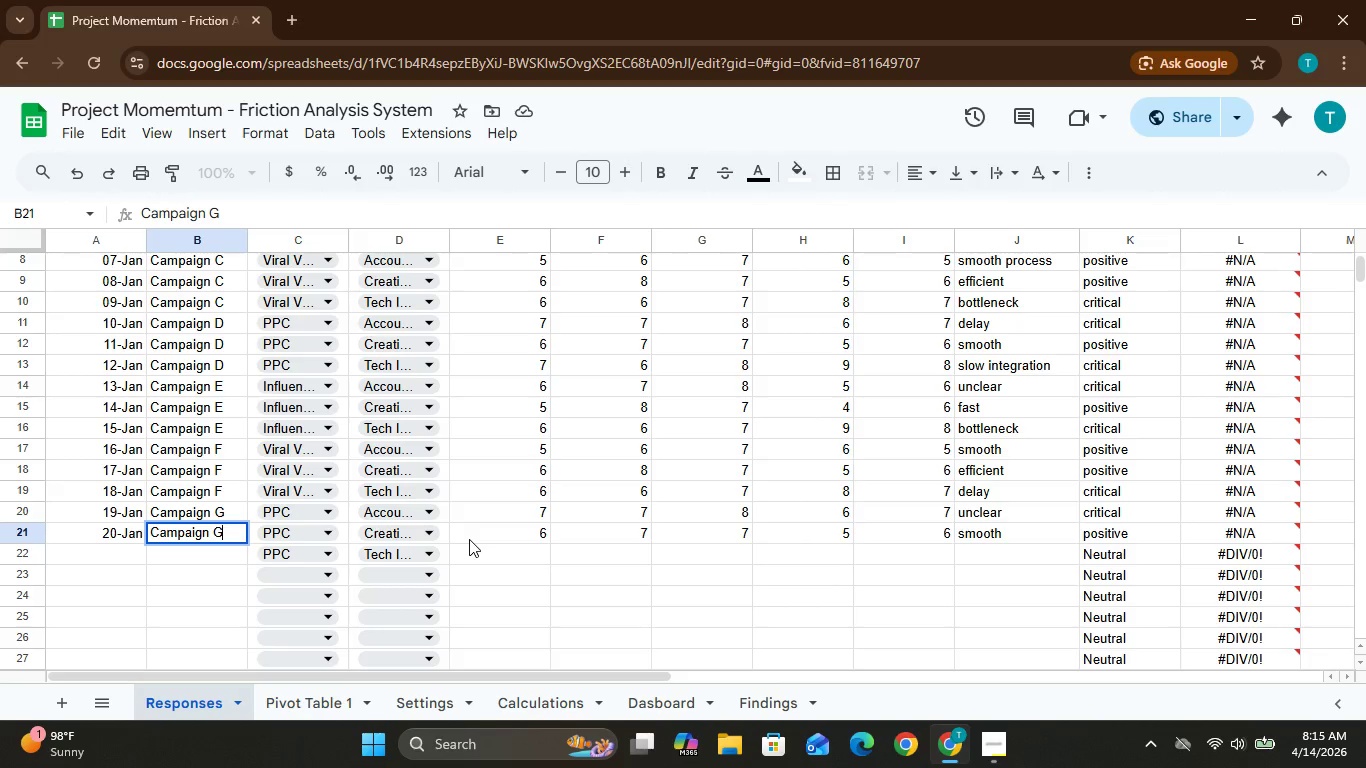 
wait(8.41)
 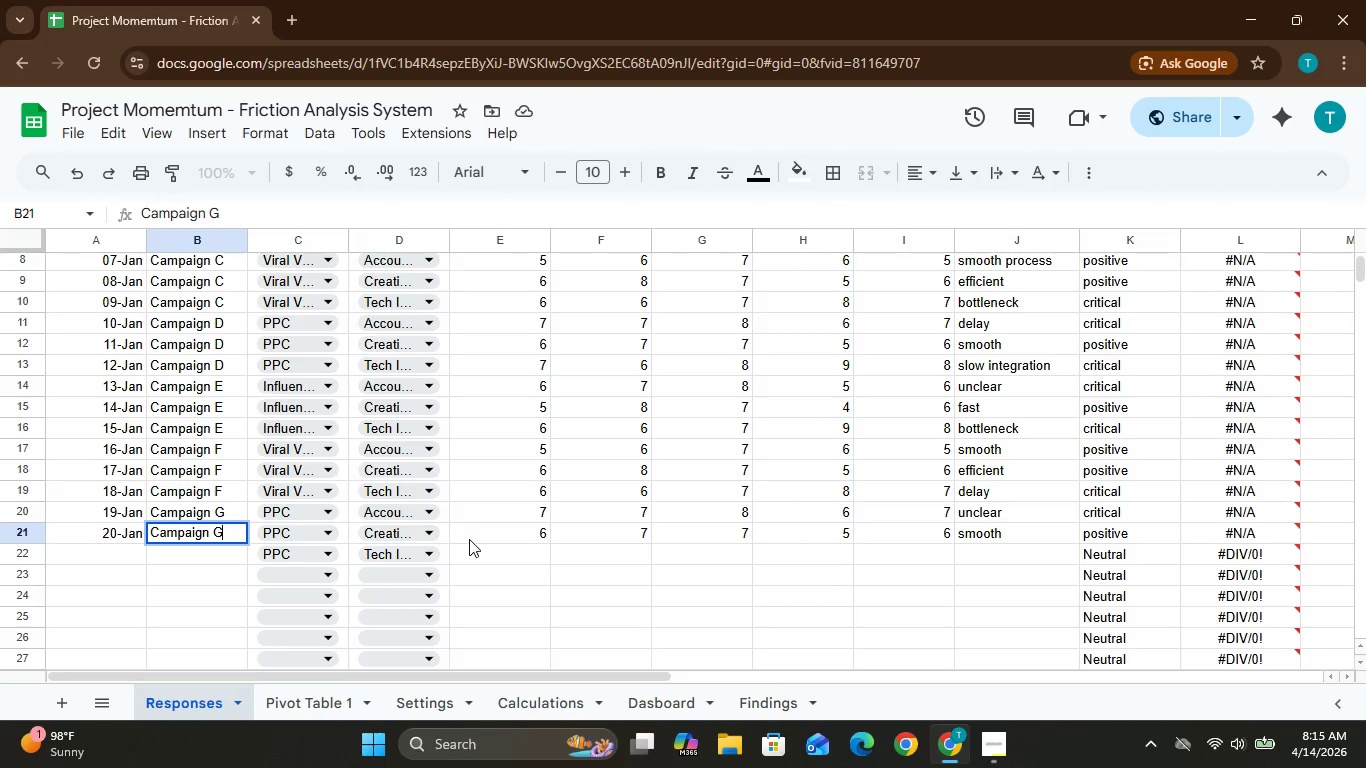 
left_click([213, 550])
 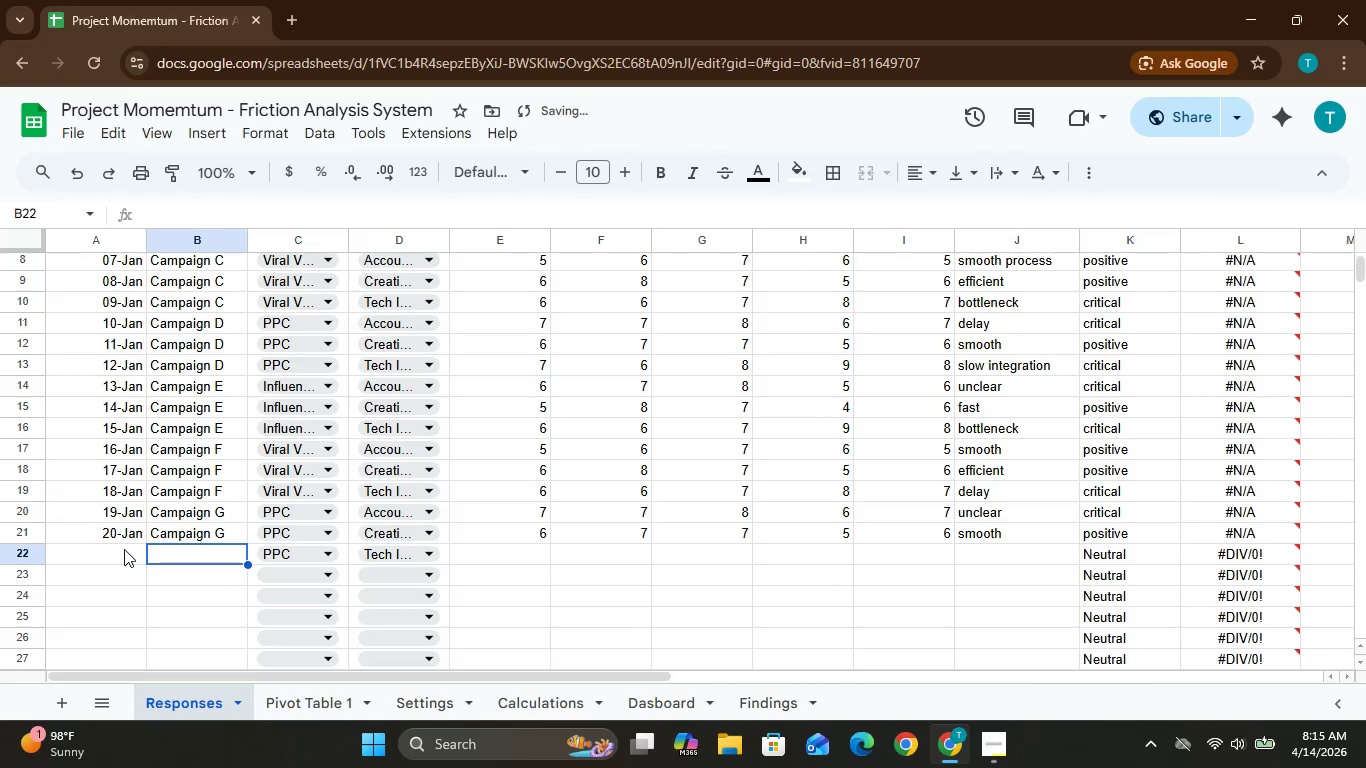 
left_click([122, 551])
 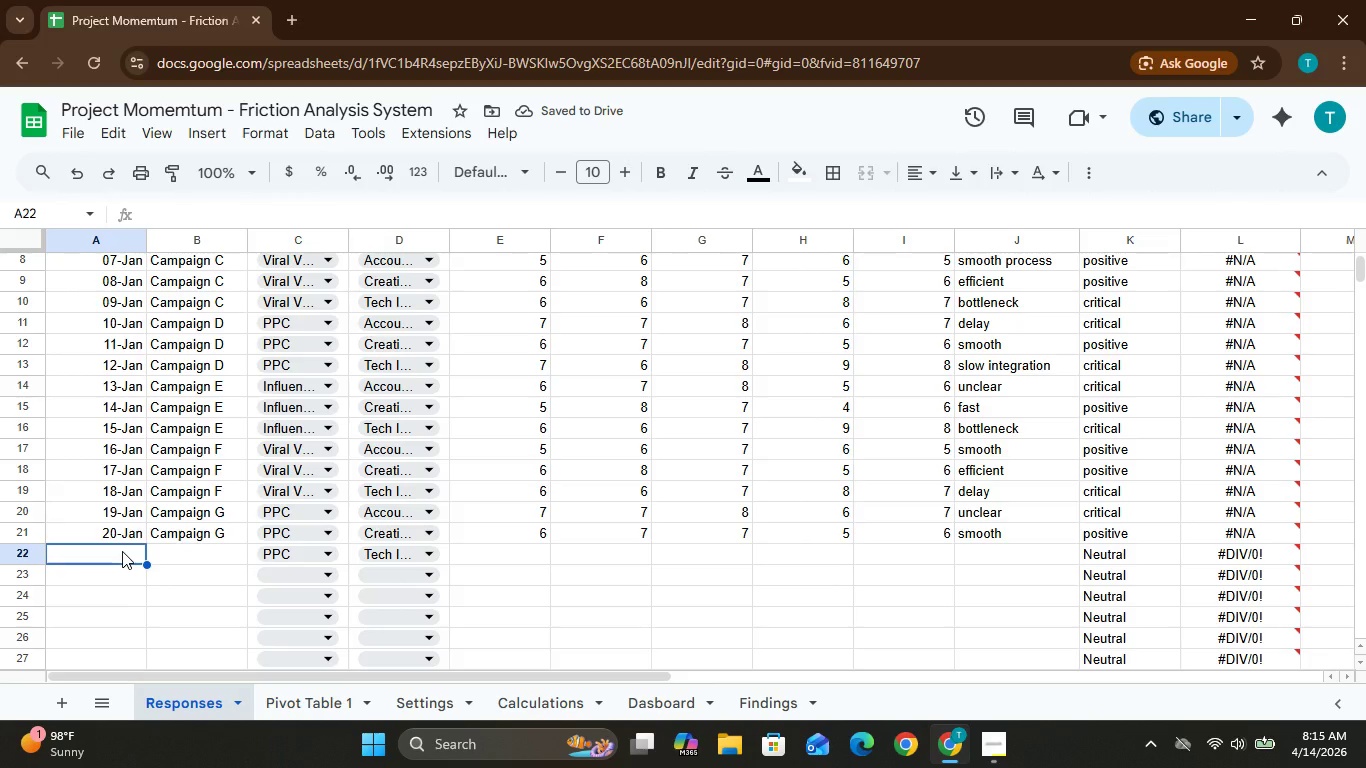 
type(21-)
 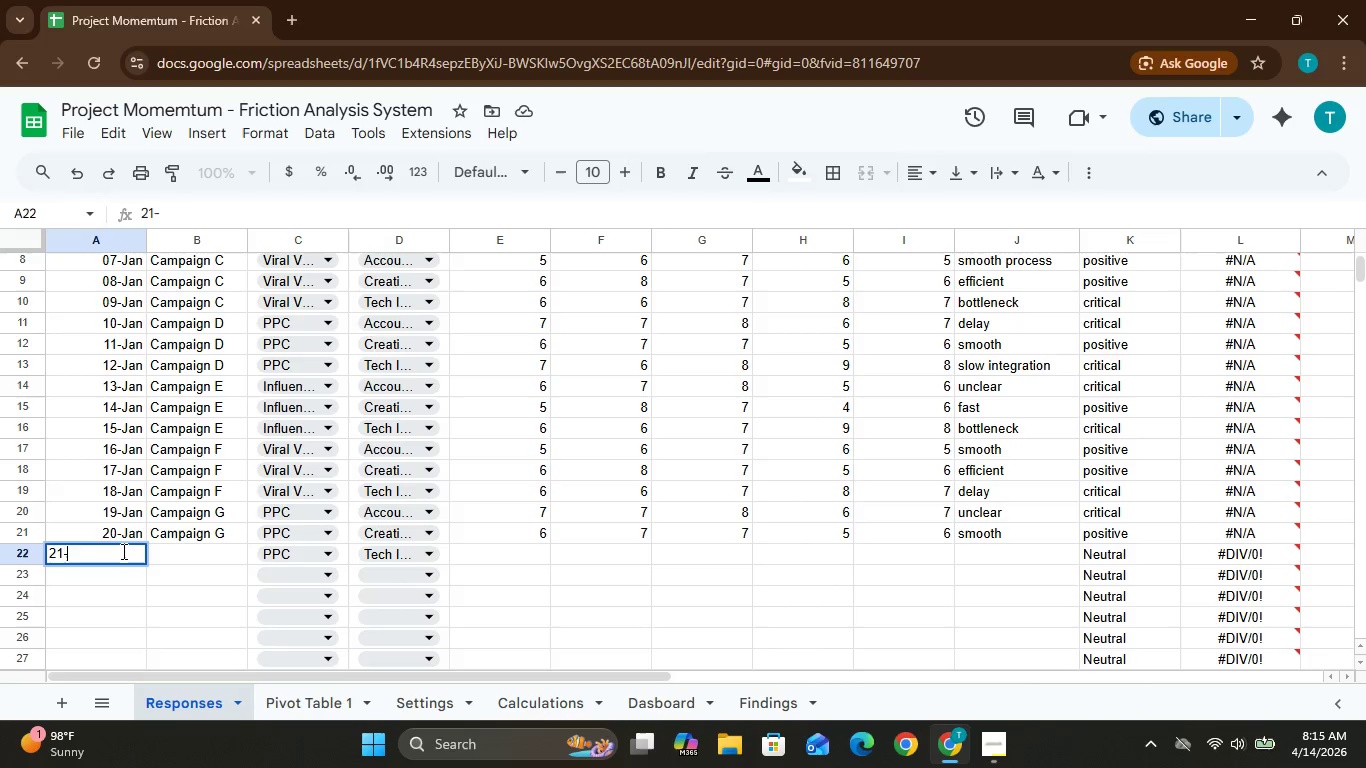 
type(Jan)
 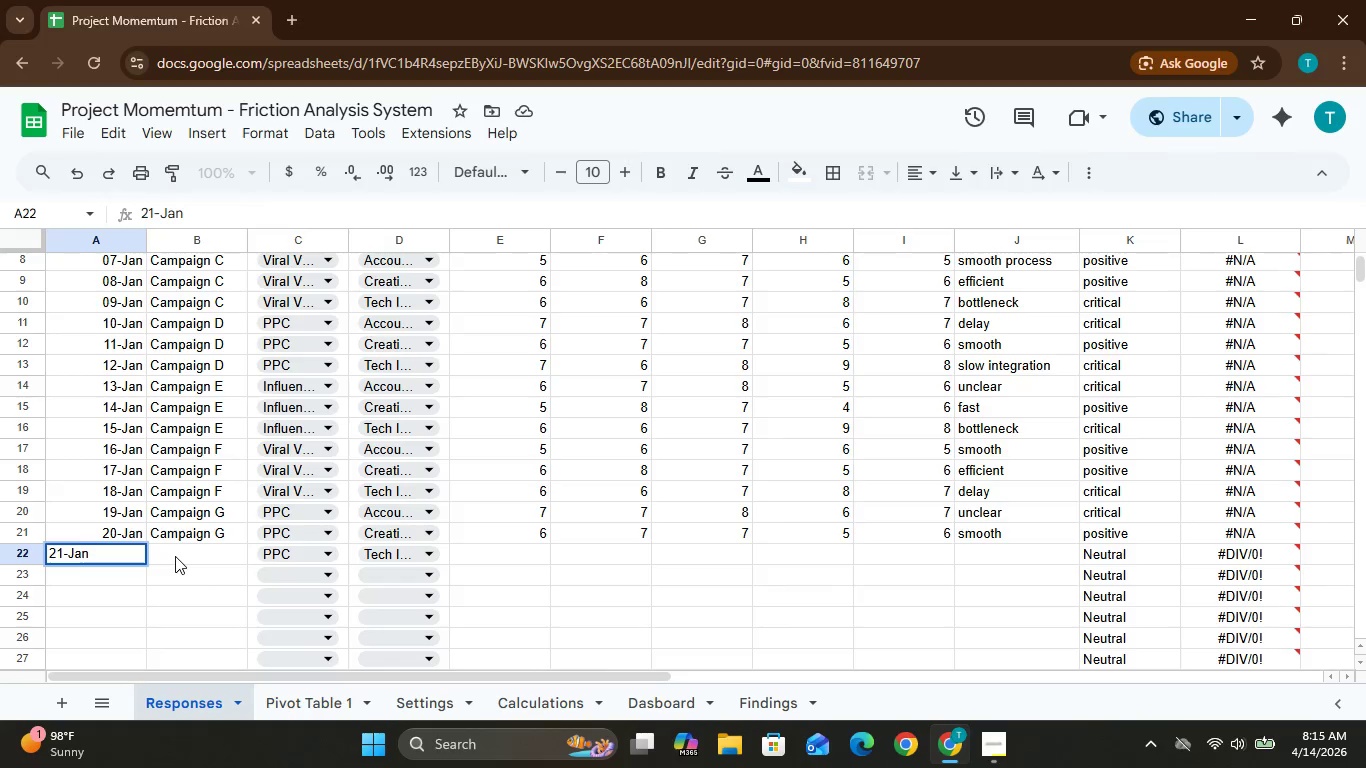 
left_click([175, 551])
 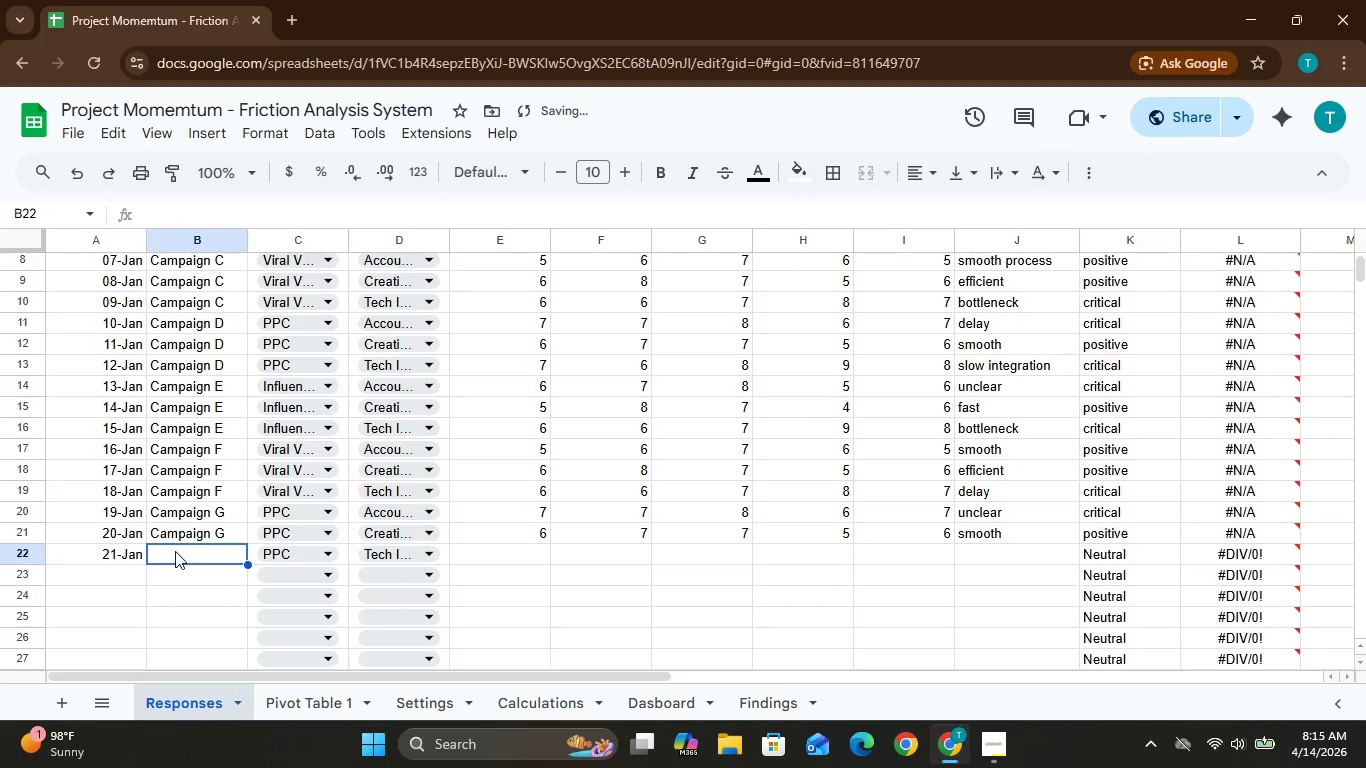 
type(Campaign)
 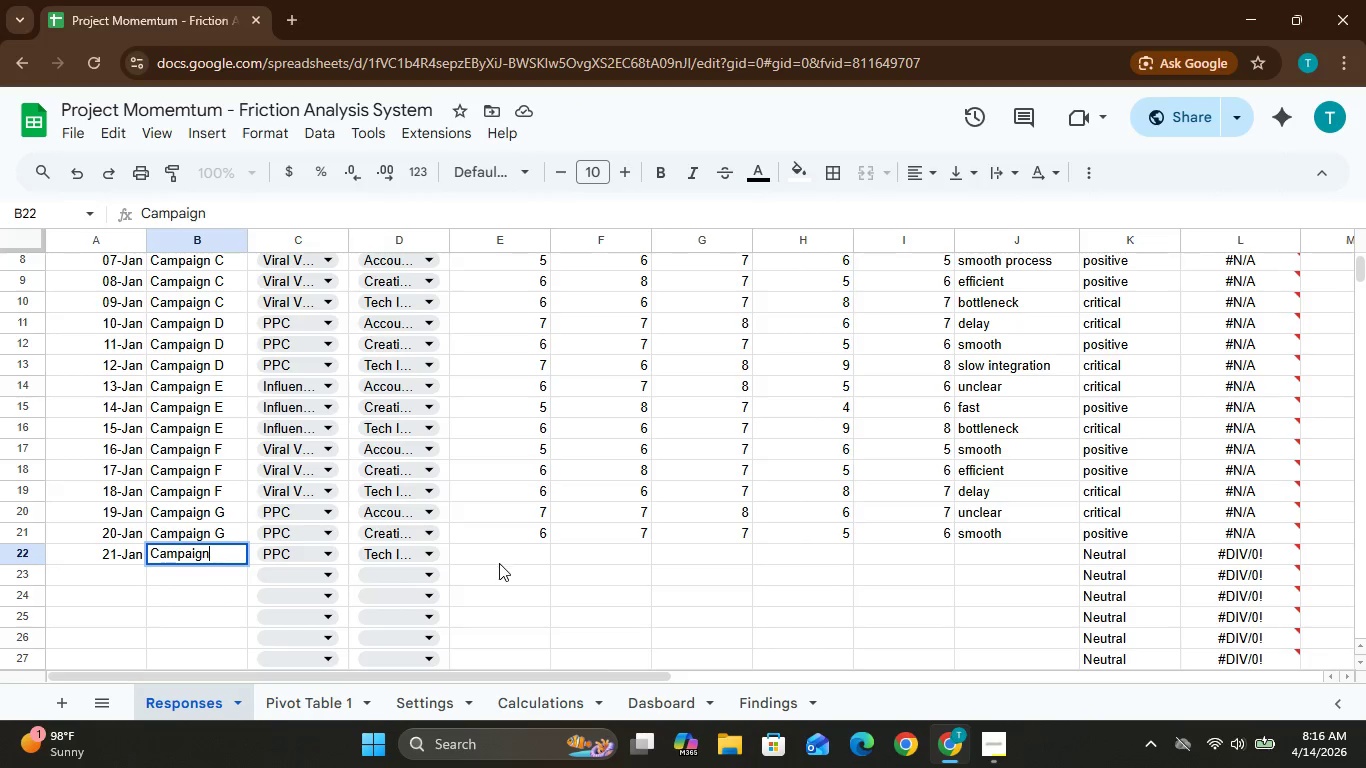 
key(Space)
 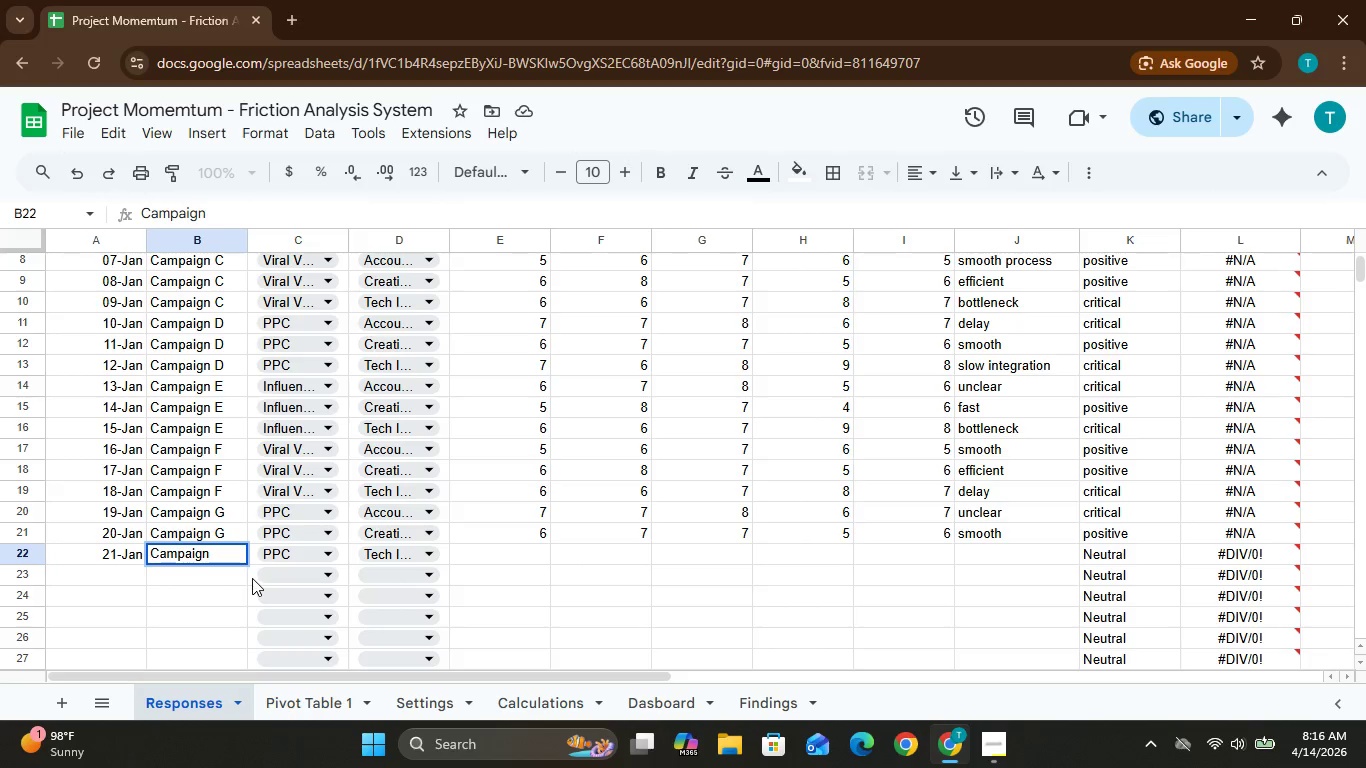 
key(Shift+G)
 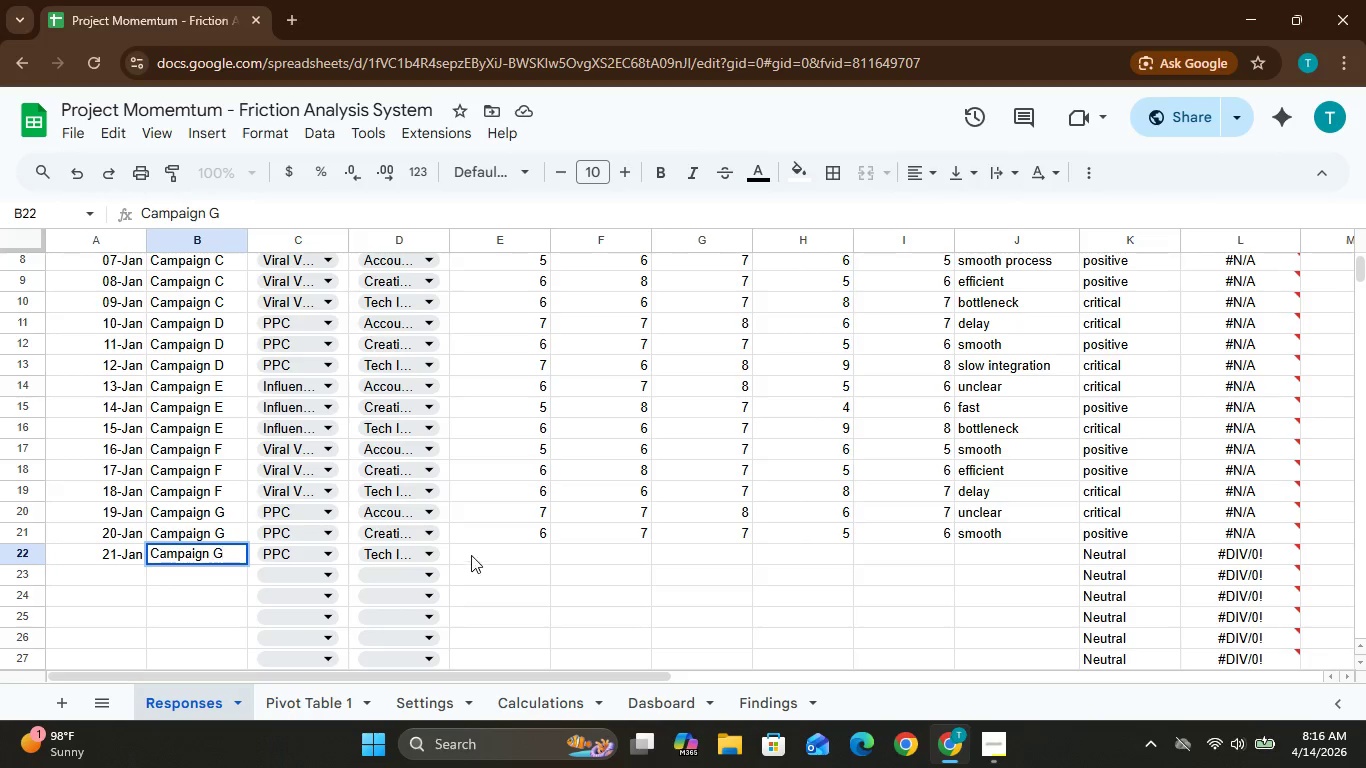 
left_click([473, 547])
 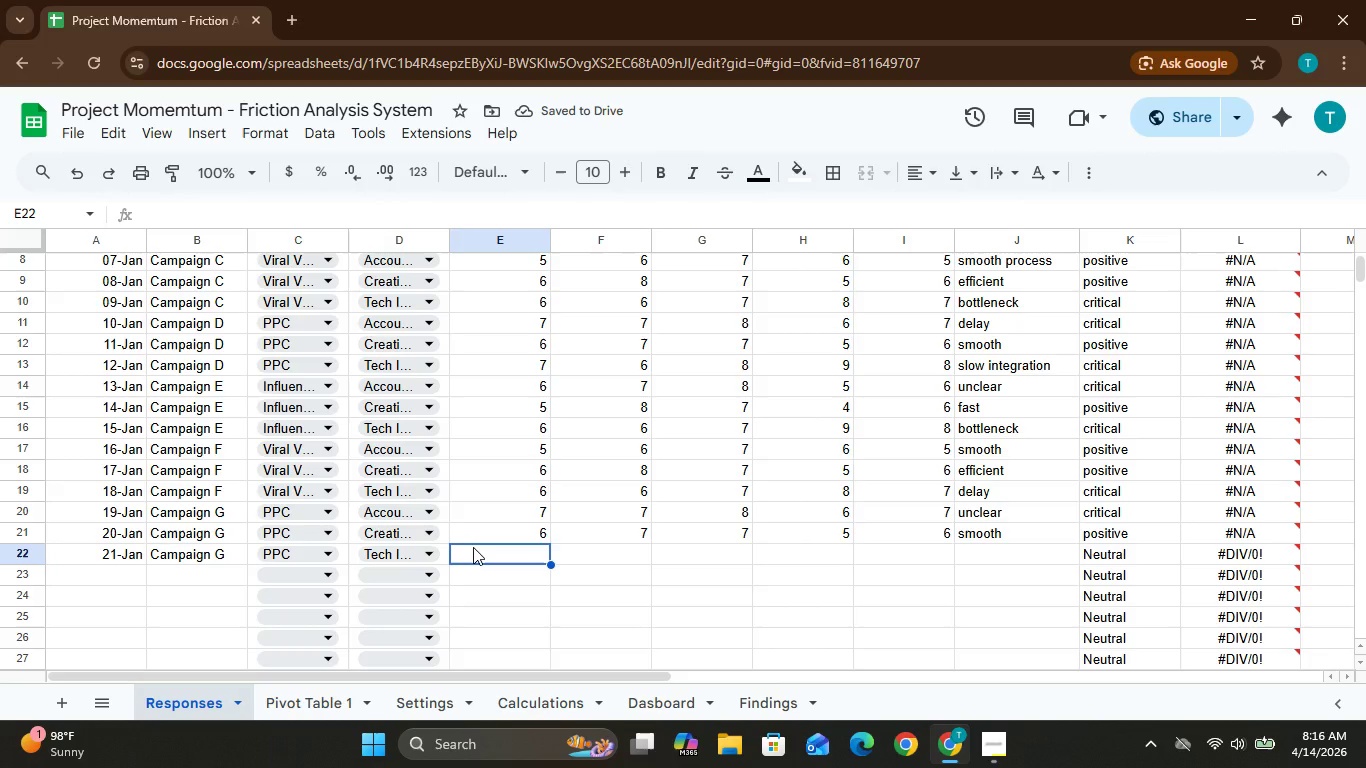 
wait(9.09)
 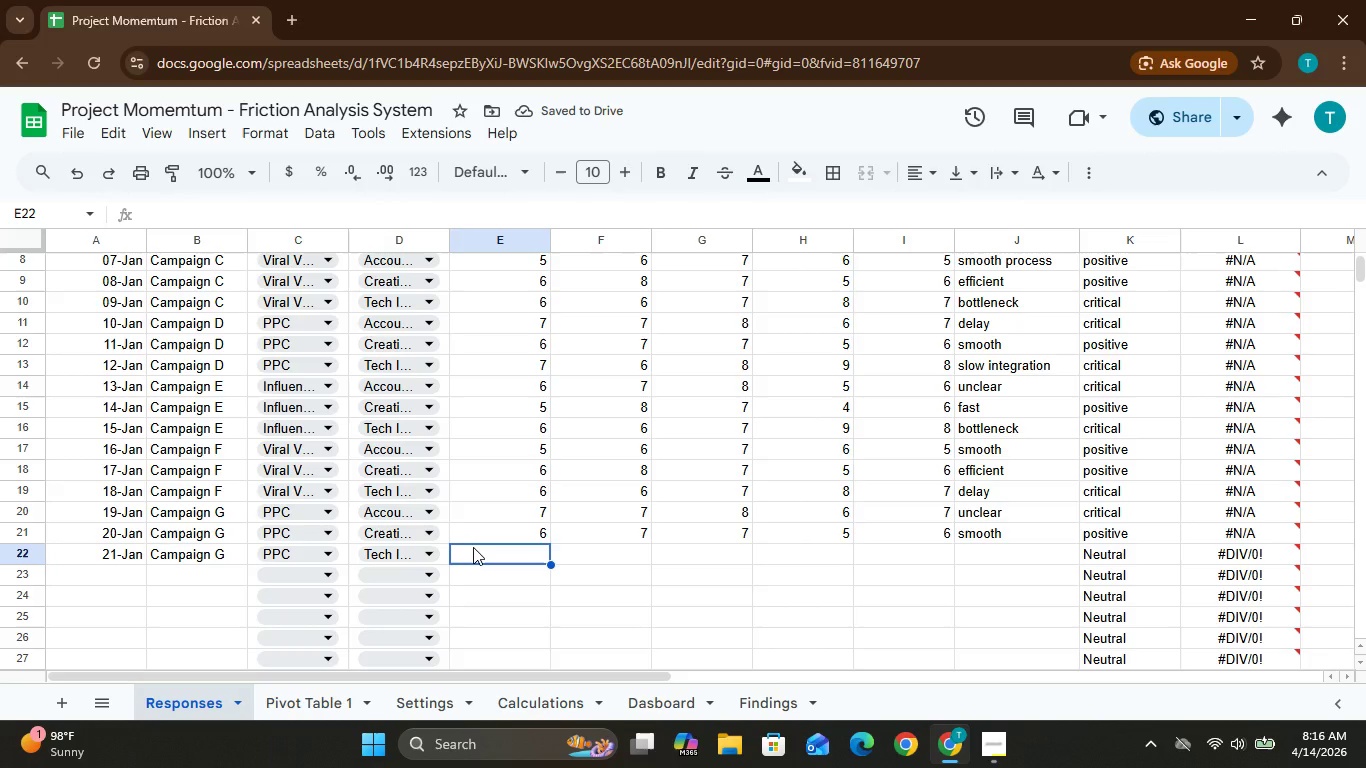 
key(7)
 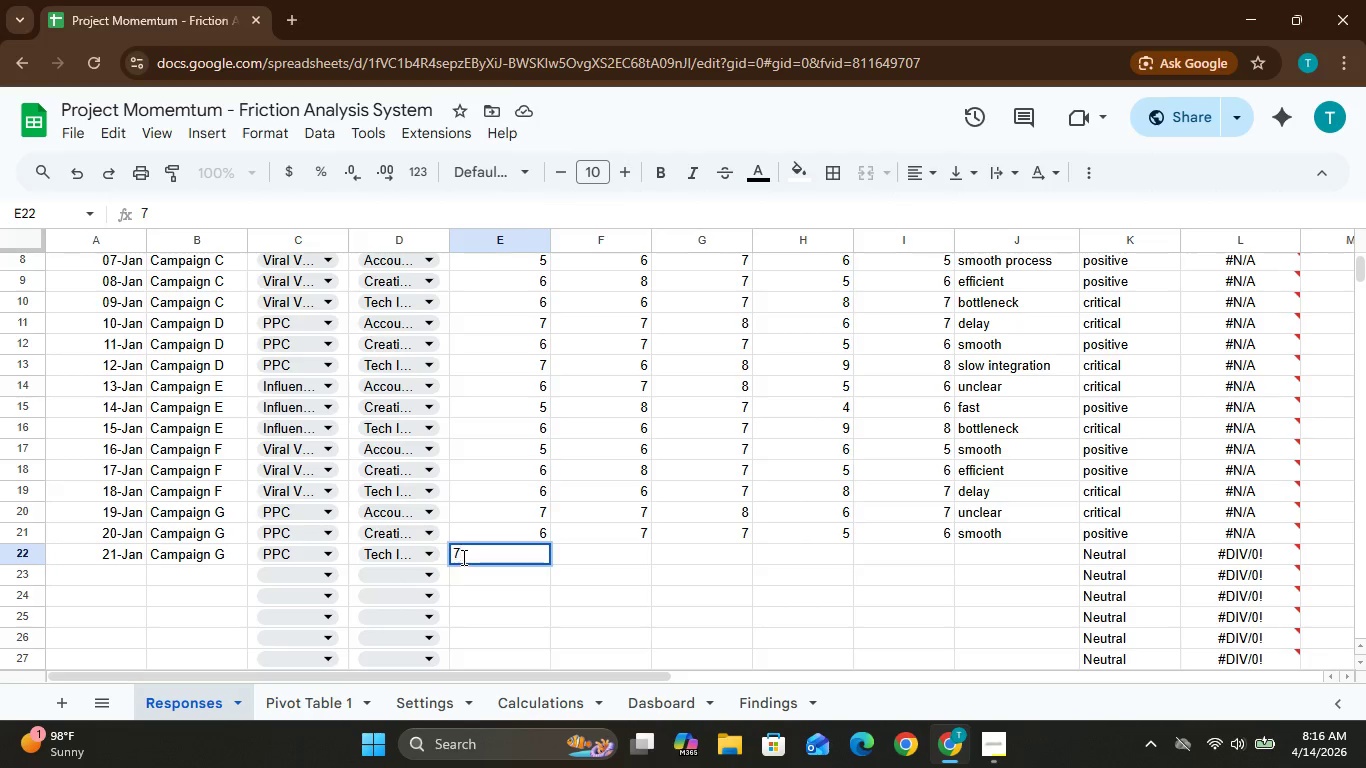 
key(ArrowRight)
 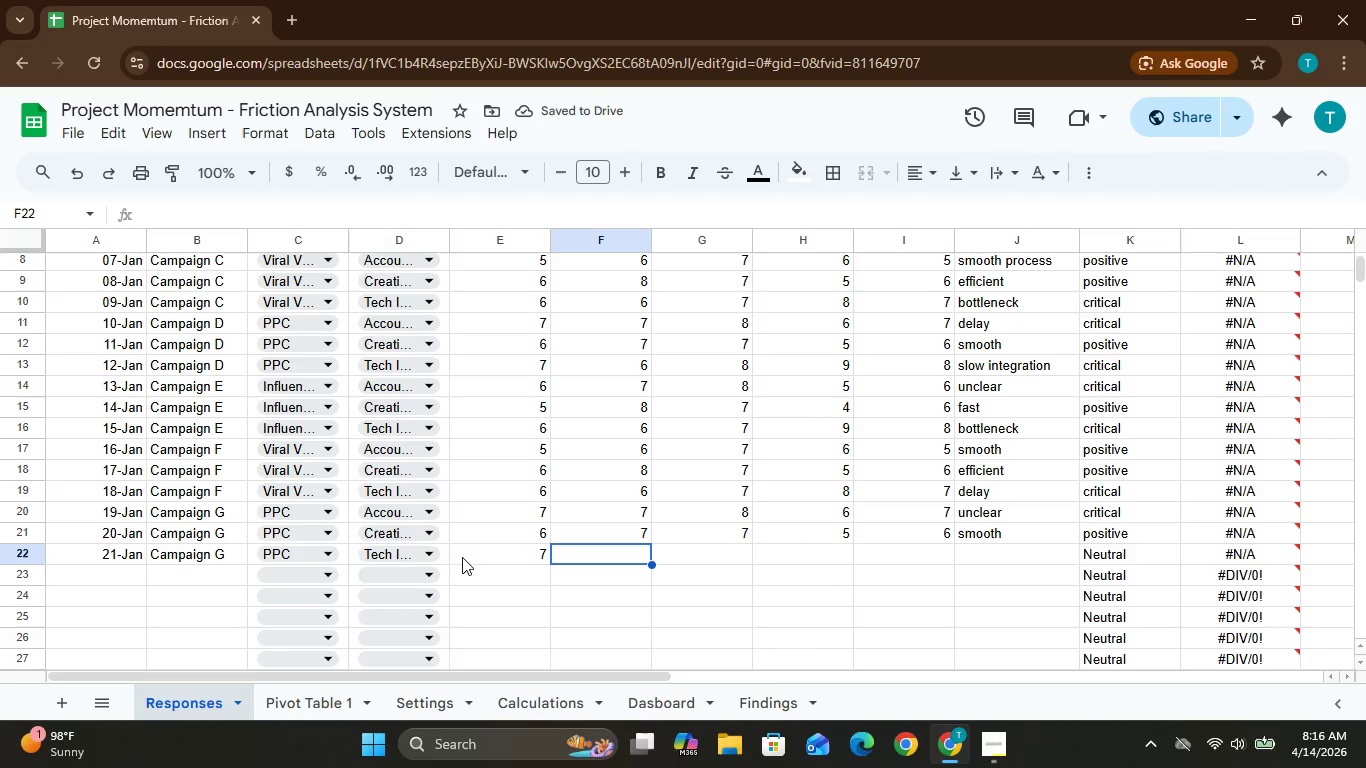 
key(6)
 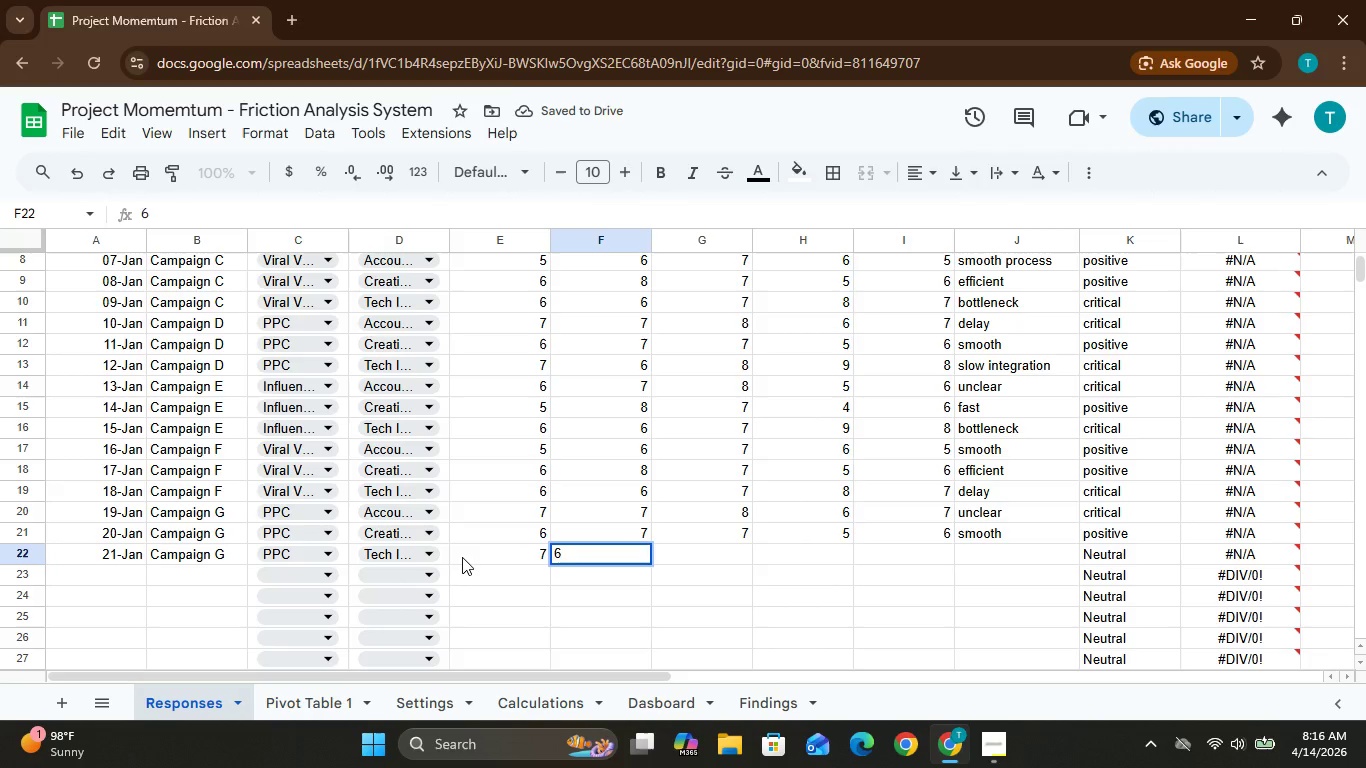 
key(ArrowRight)
 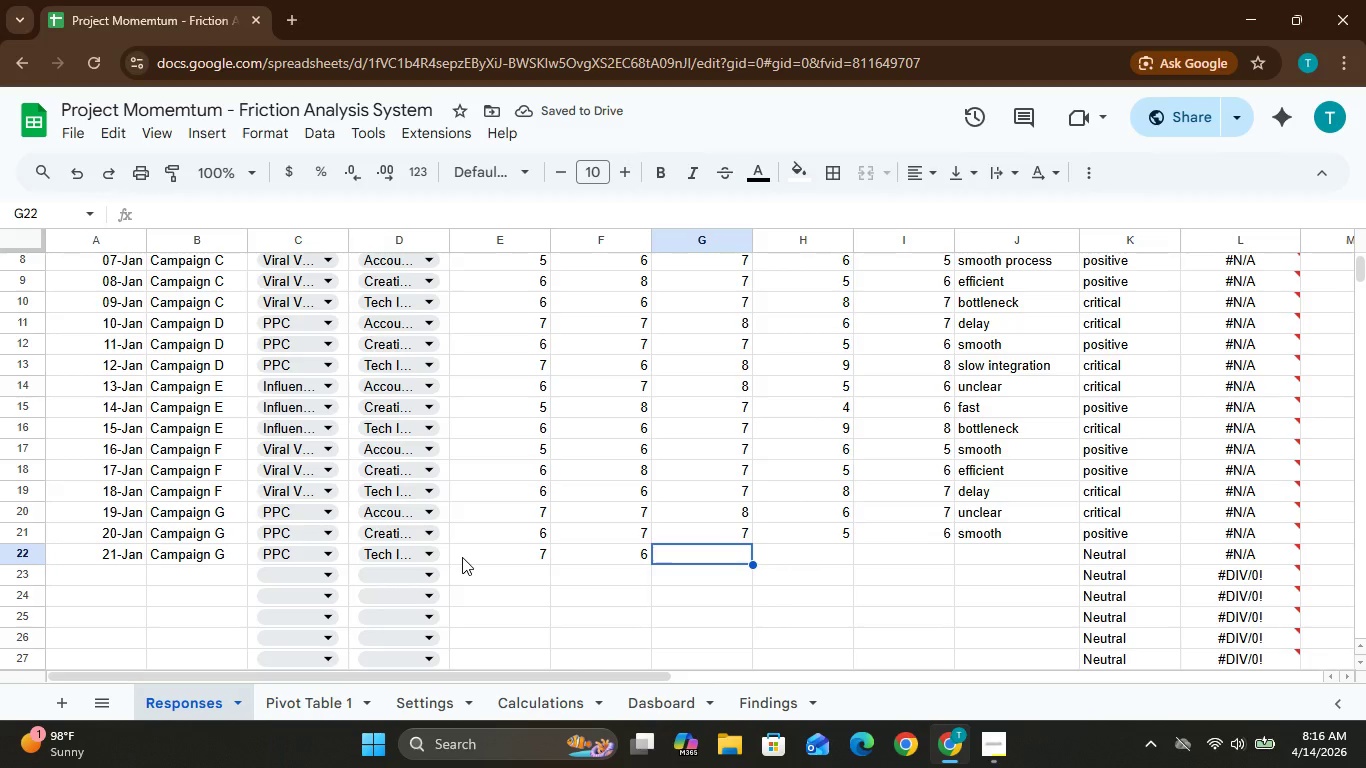 
key(8)
 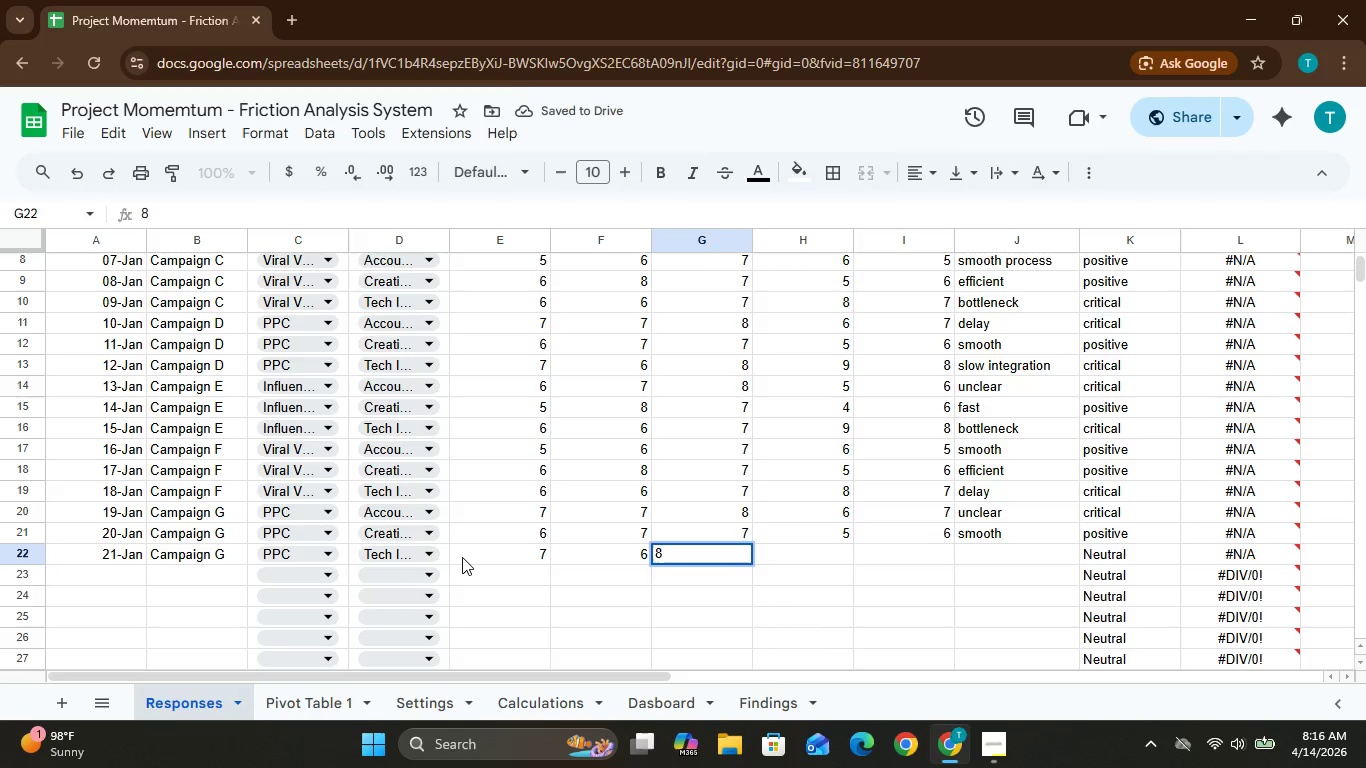 
key(ArrowRight)
 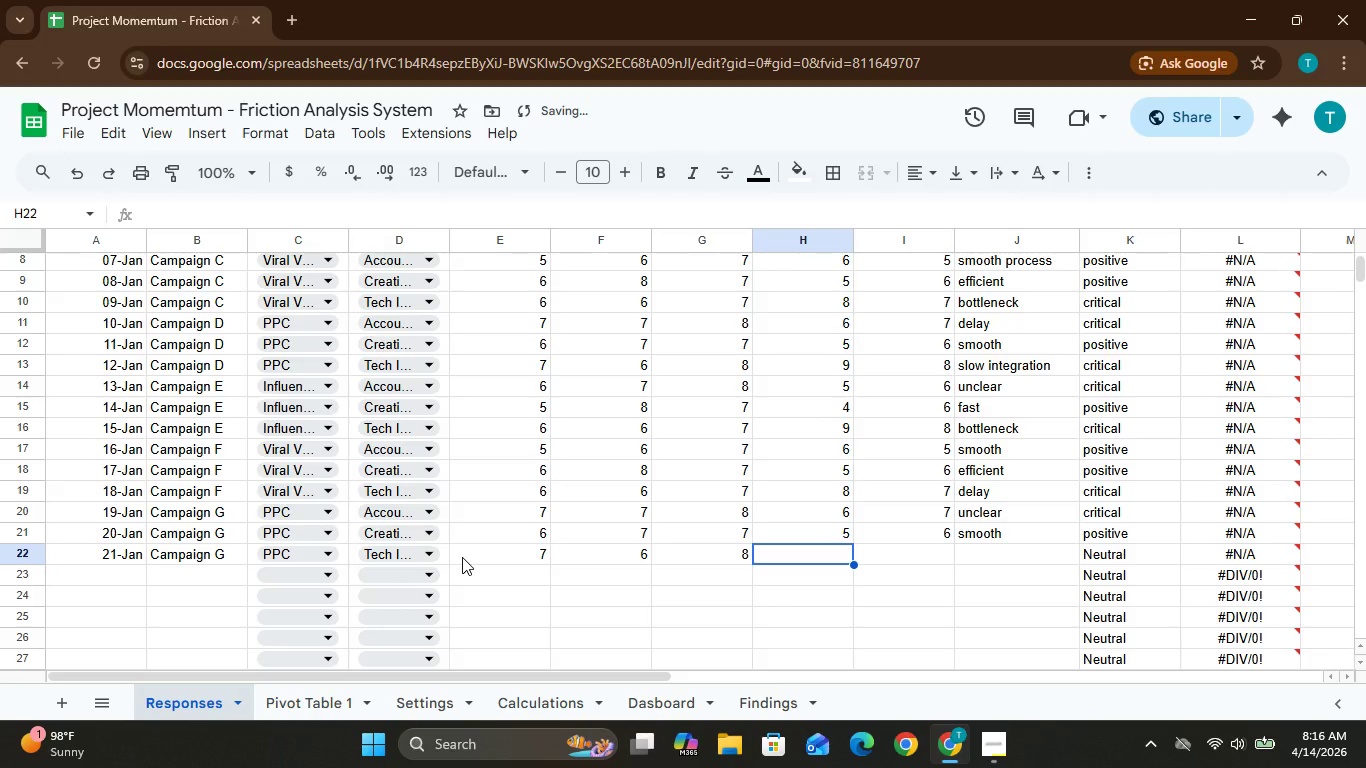 
key(ArrowUp)
 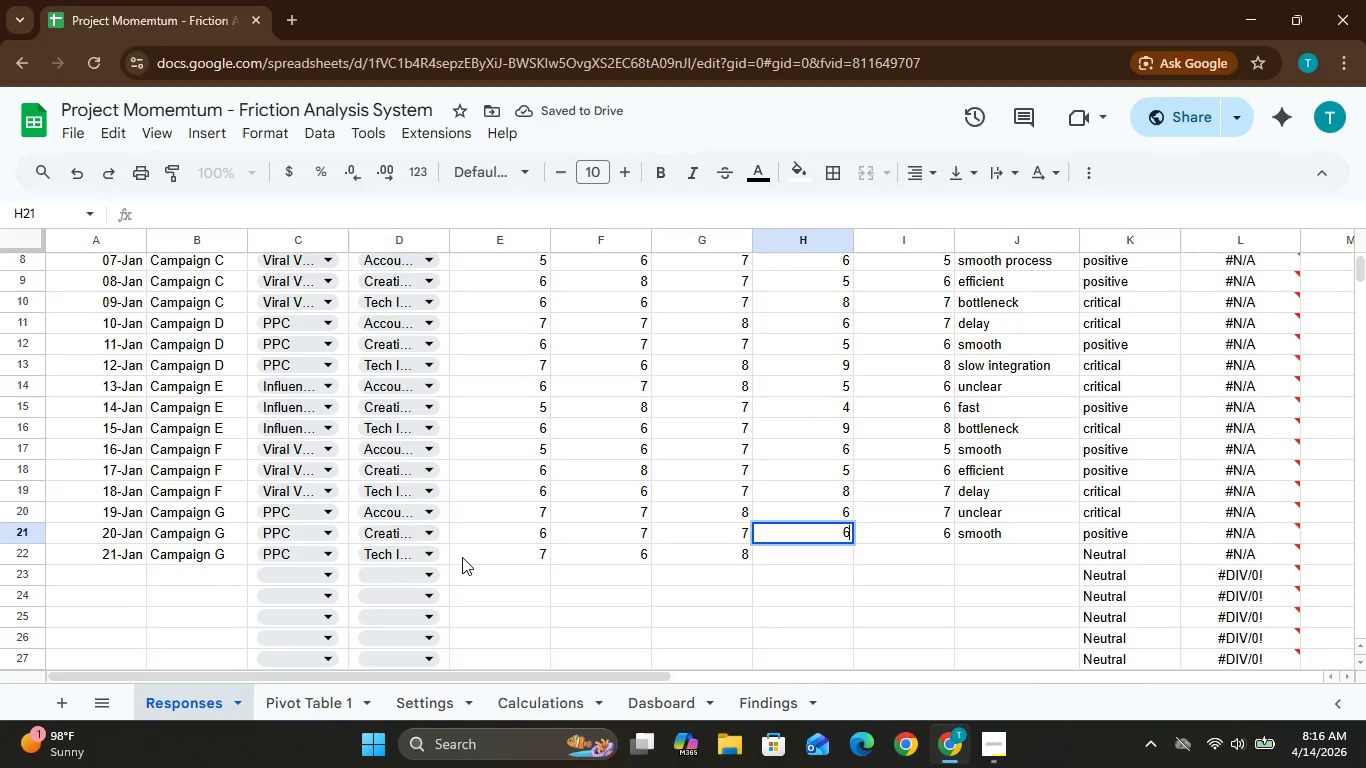 
key(6)
 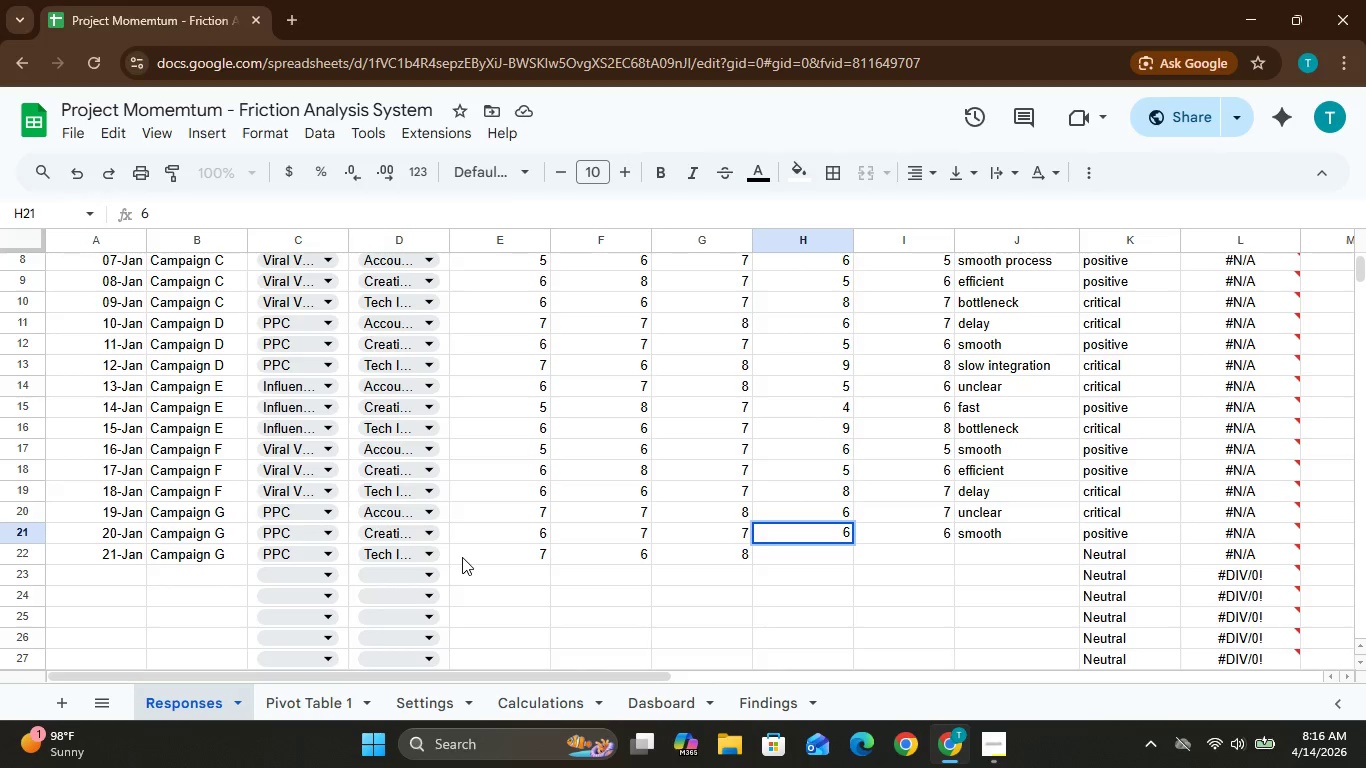 
wait(20.77)
 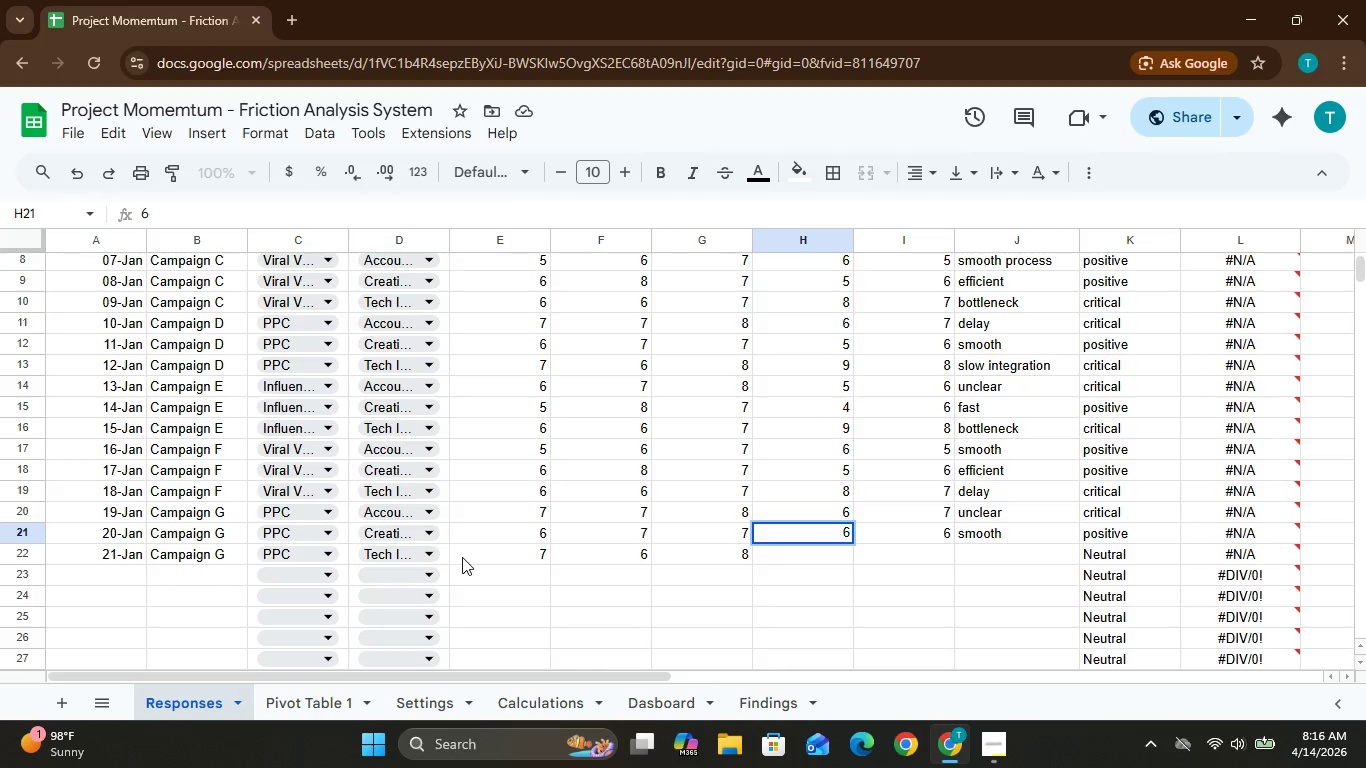 
key(5)
 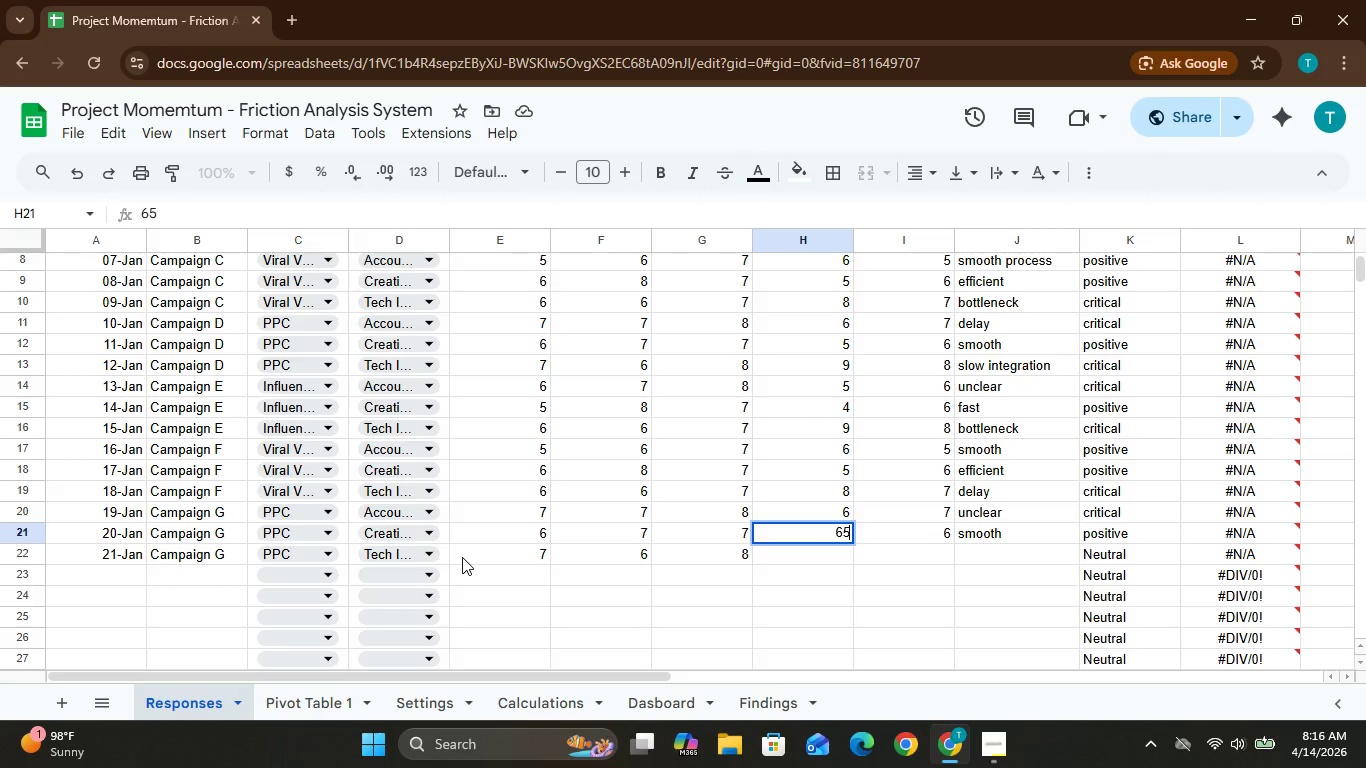 
key(Backspace)
 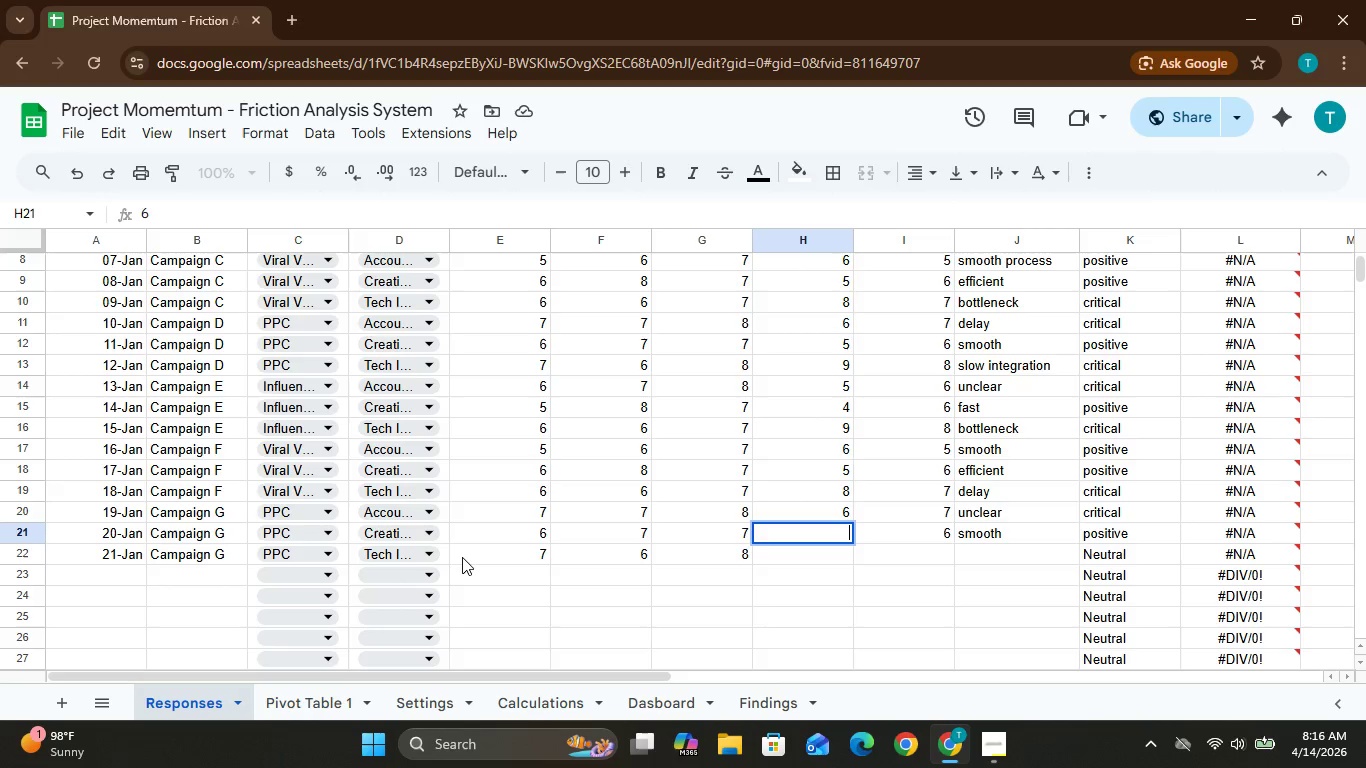 
key(Backspace)
 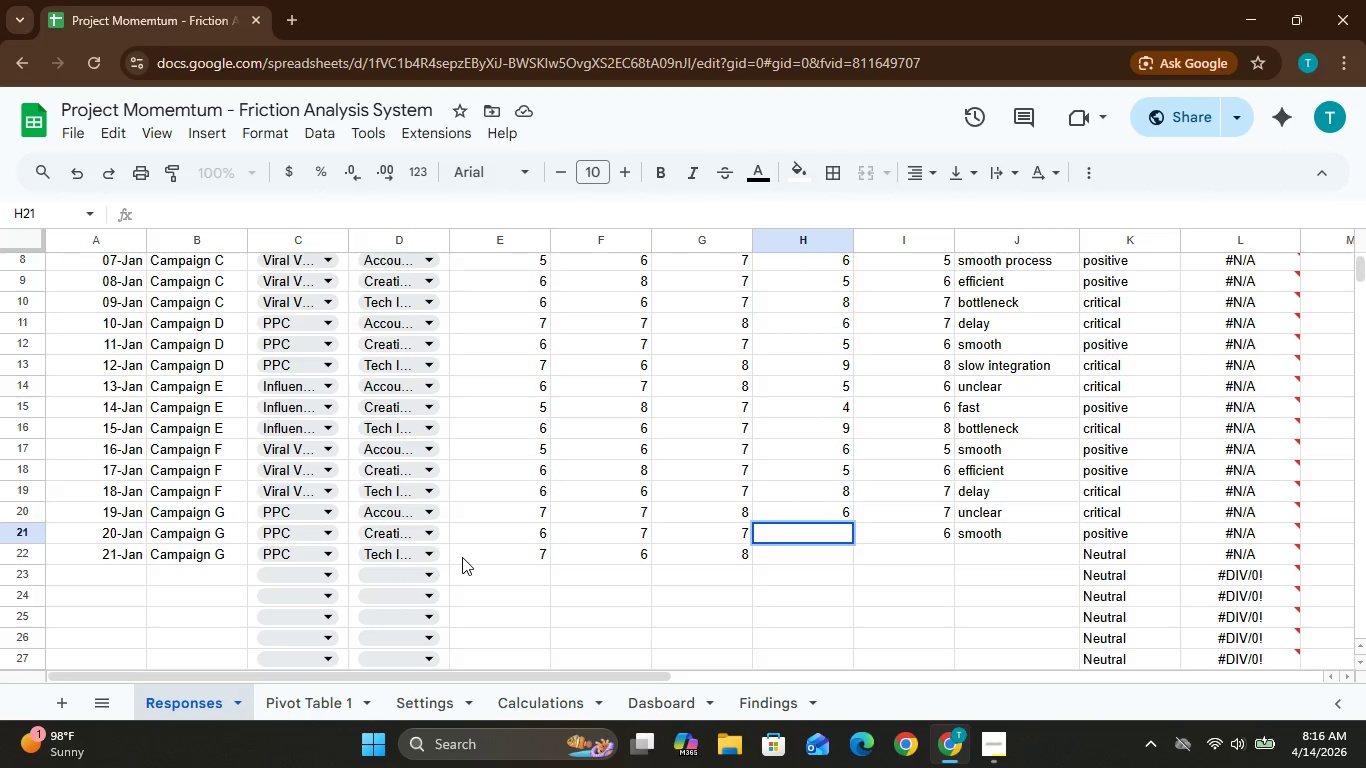 
key(5)
 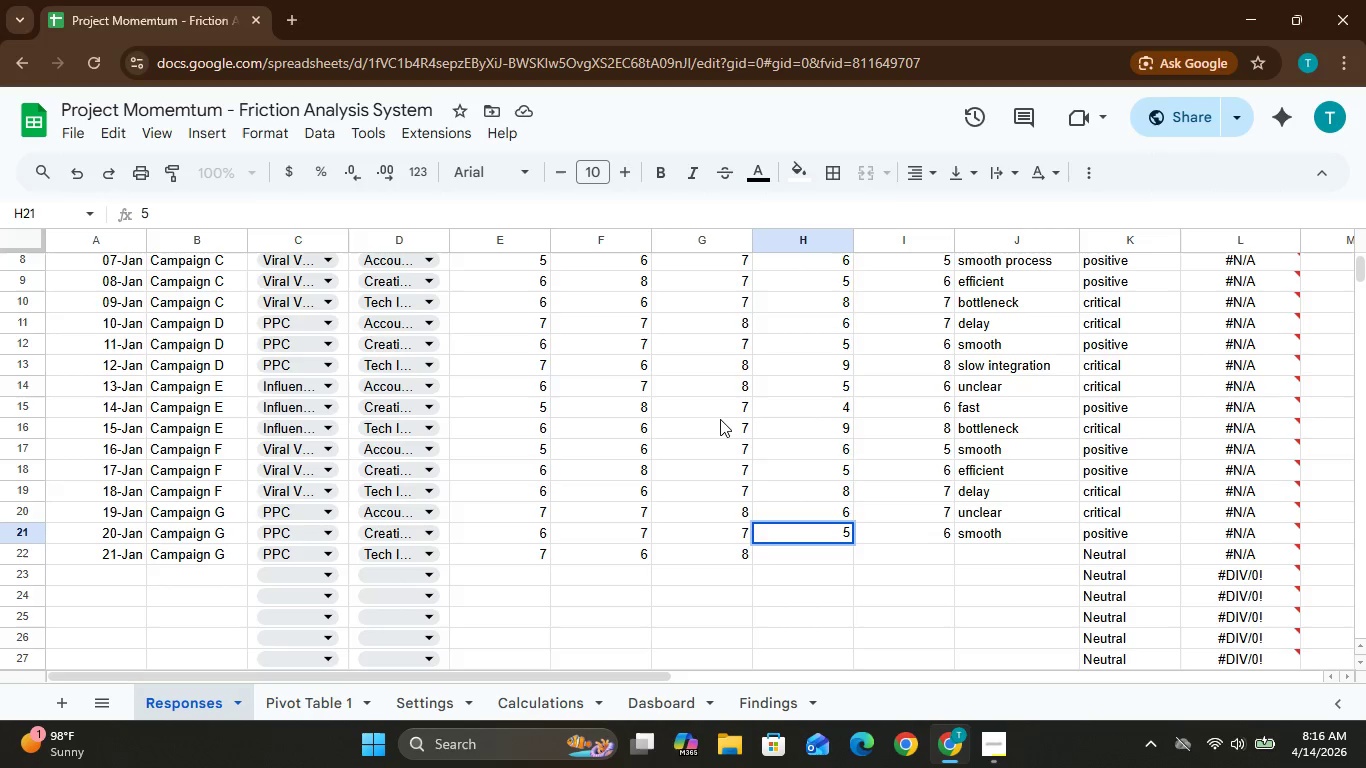 
key(ArrowDown)
 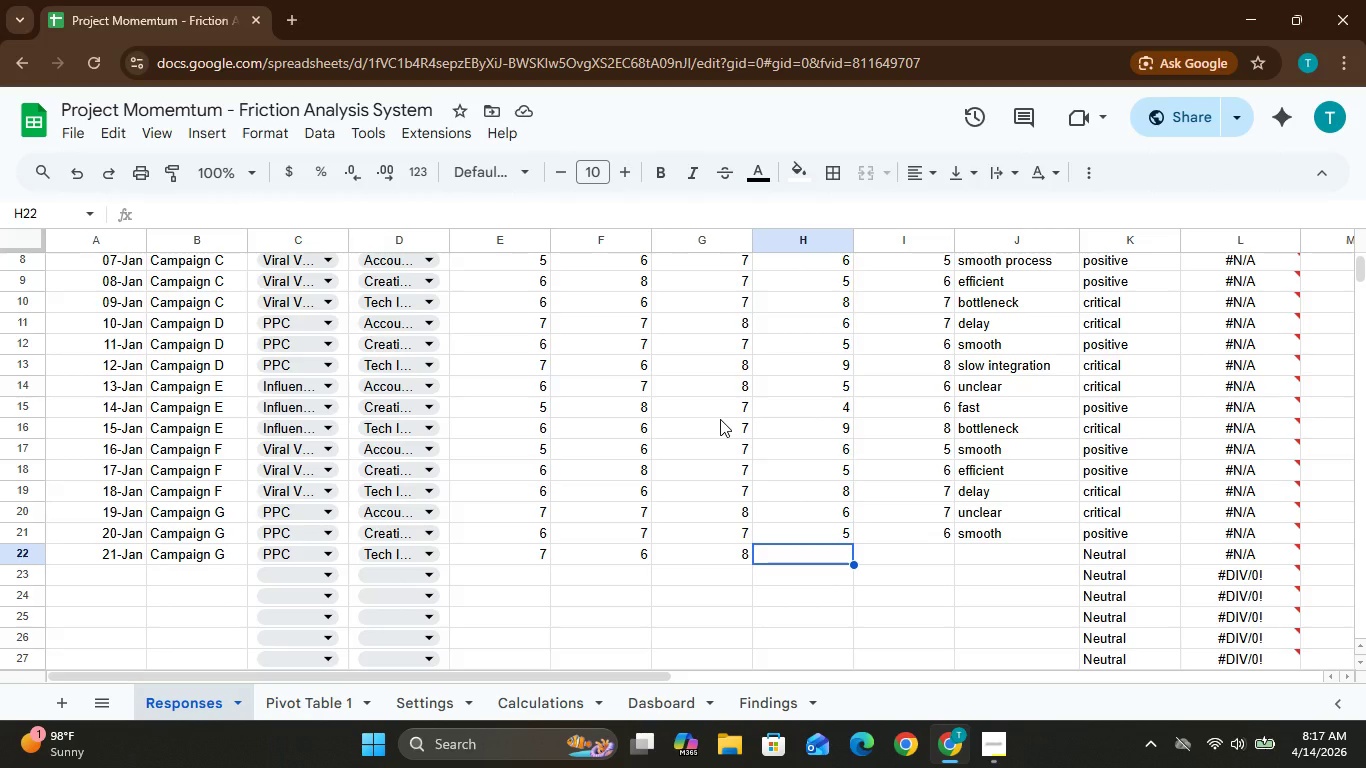 
wait(6.77)
 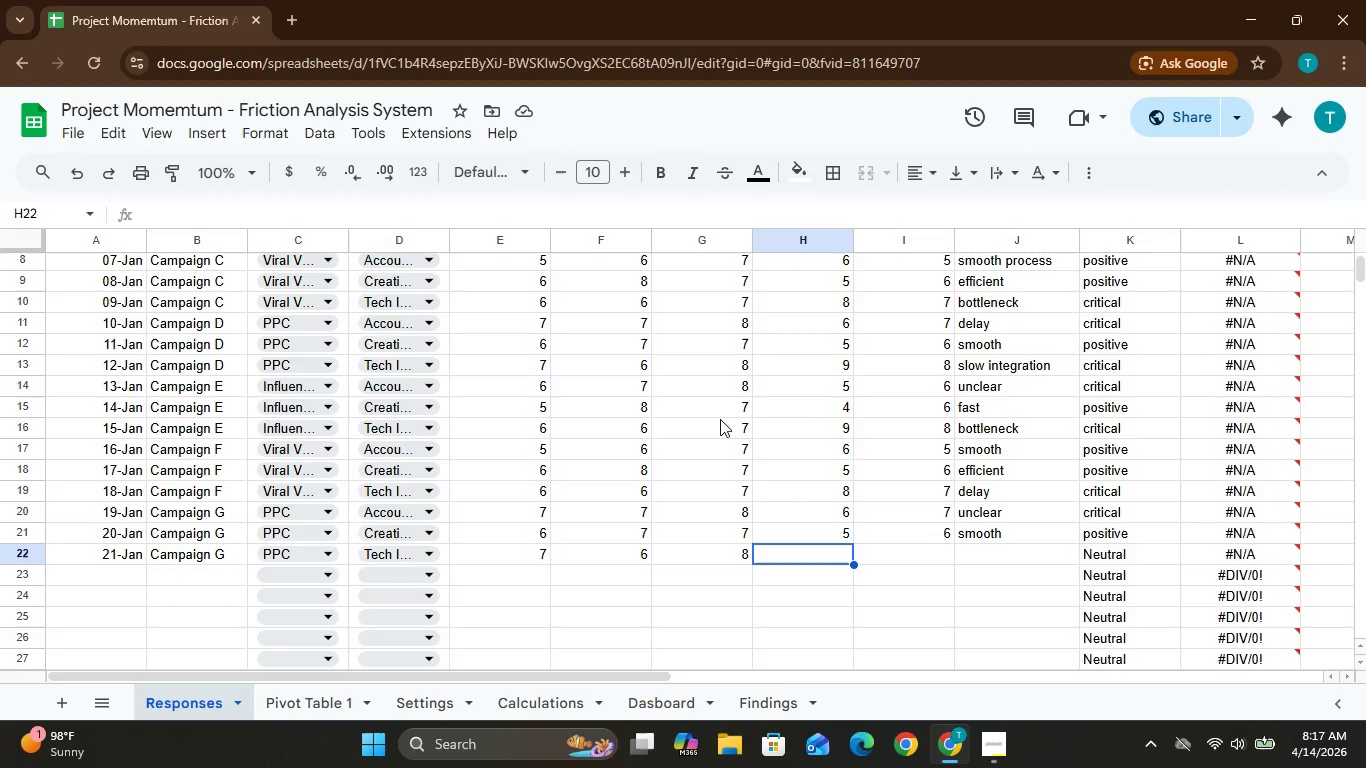 
key(9)
 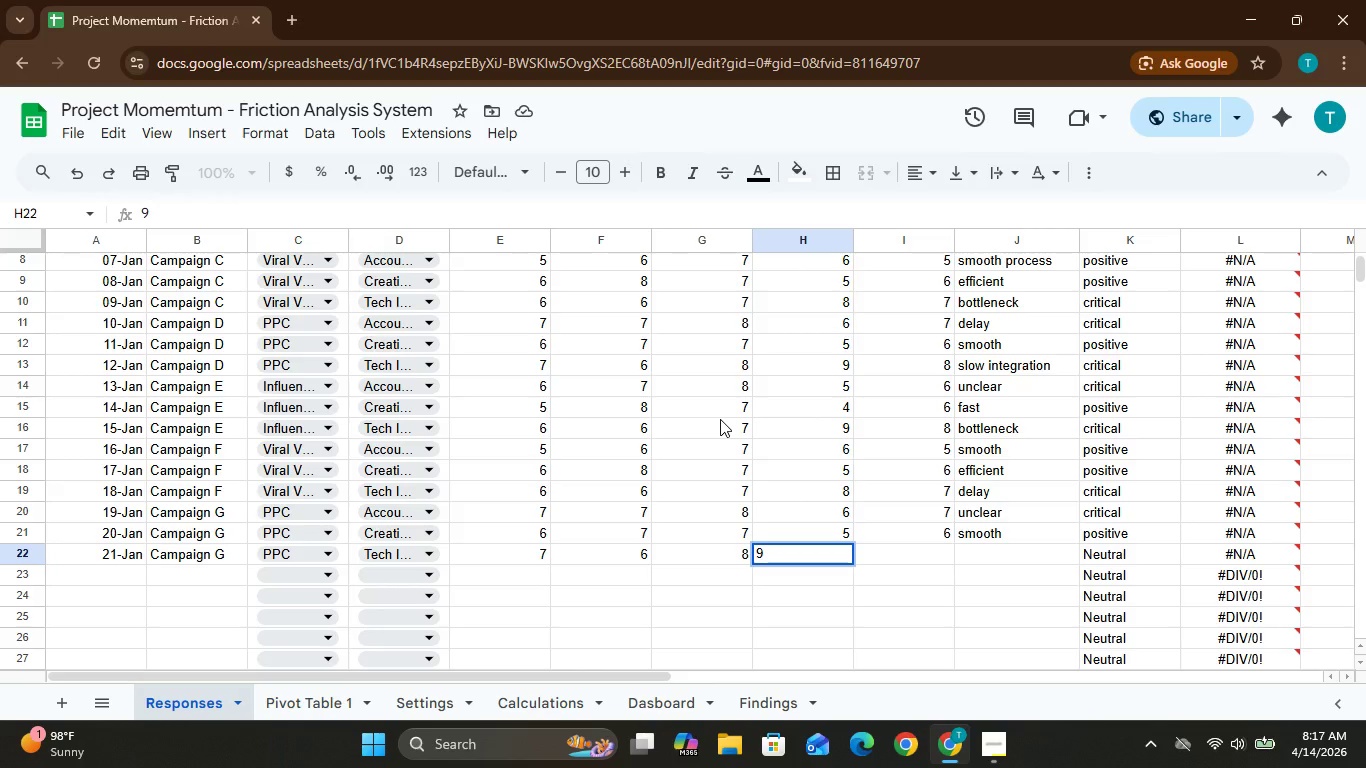 
key(ArrowRight)
 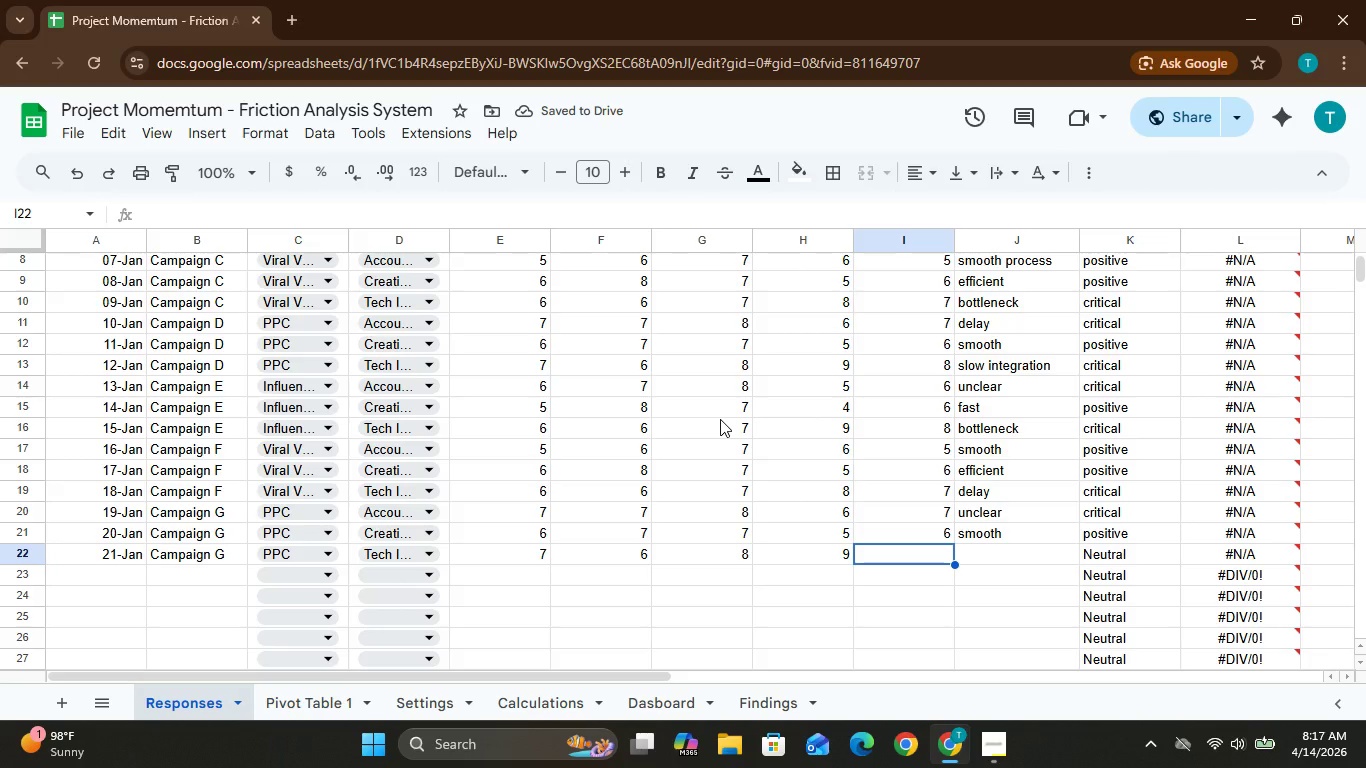 
key(8)
 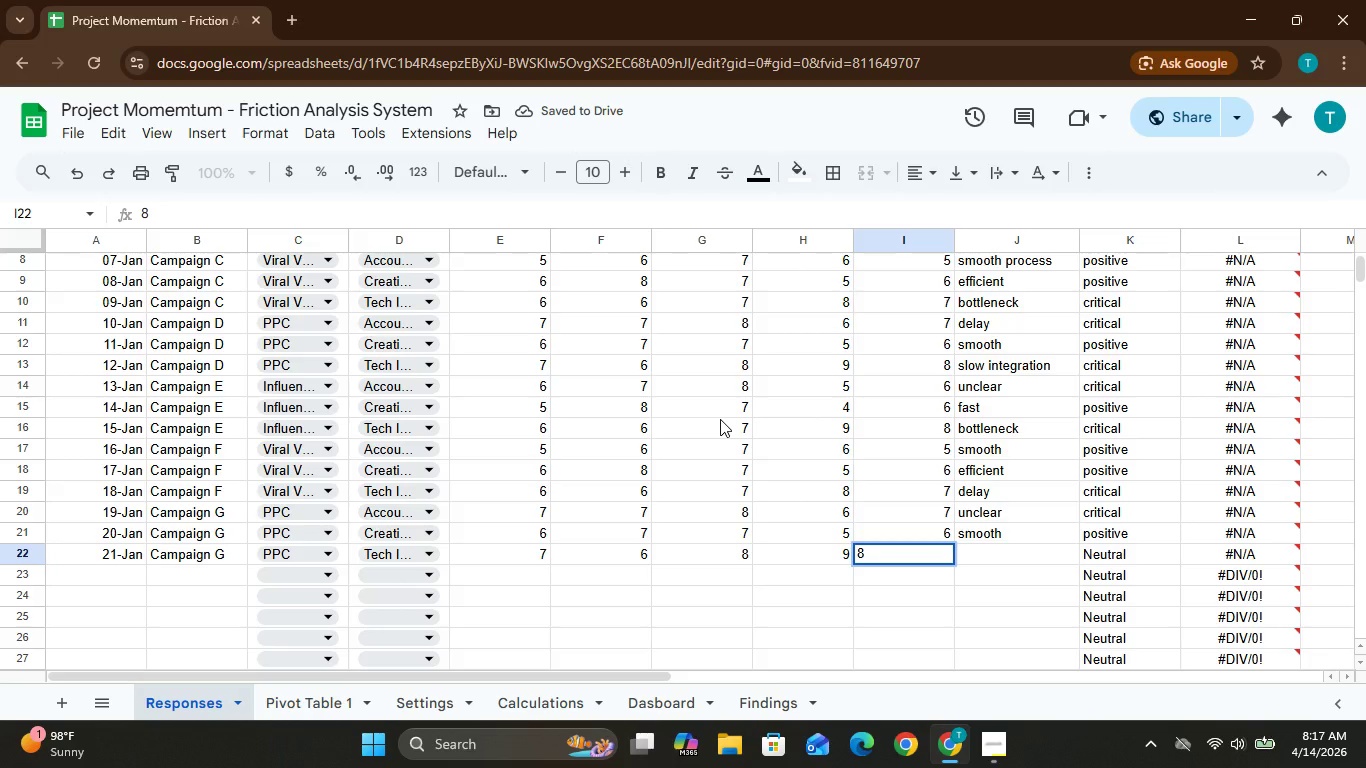 
key(ArrowRight)
 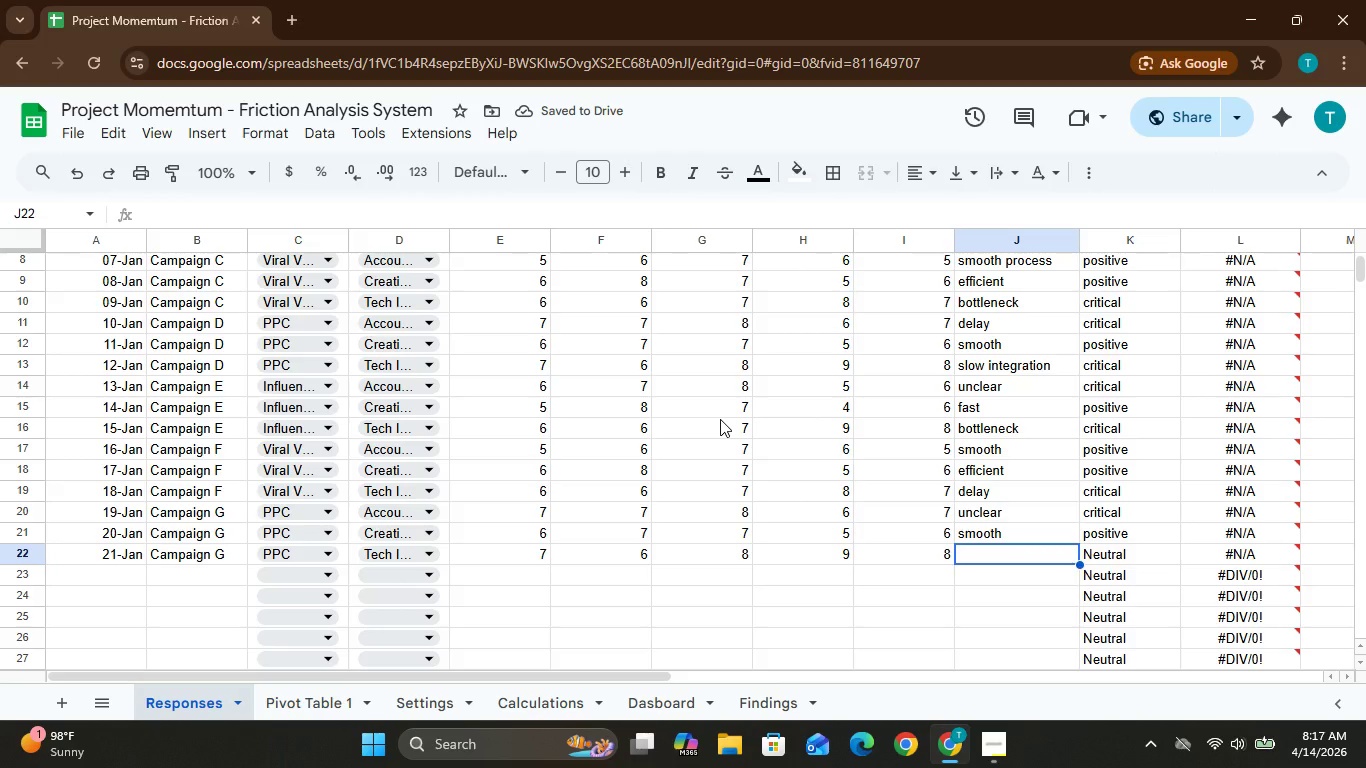 
type(bottleneck)
 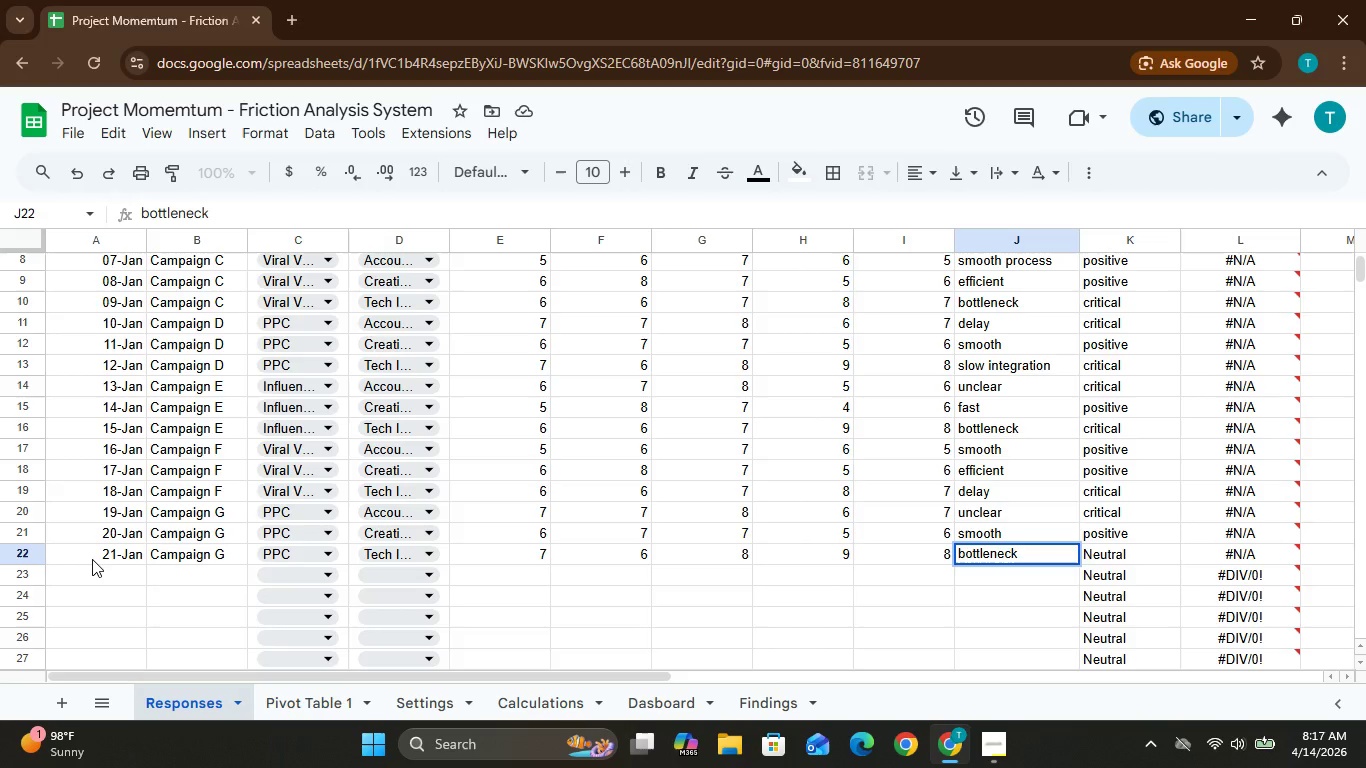 
wait(11.14)
 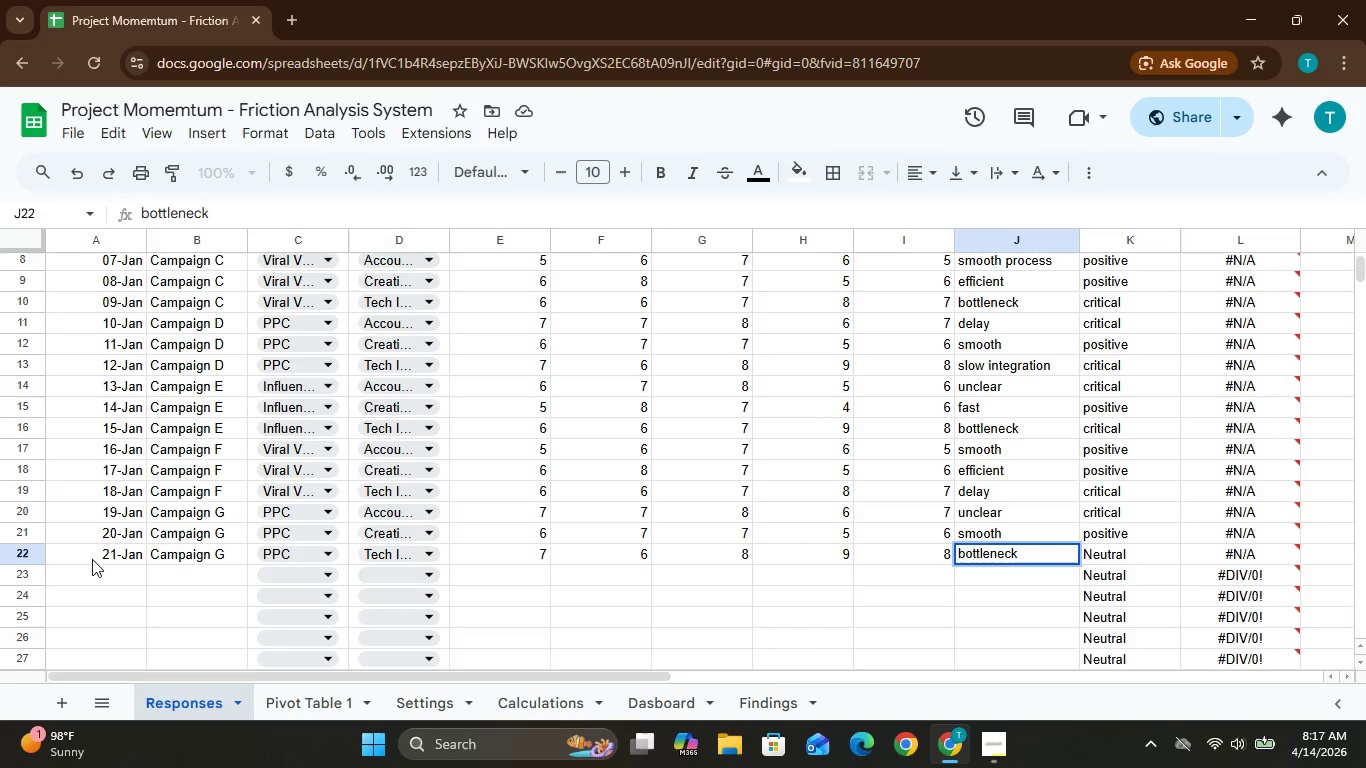 
left_click([331, 576])
 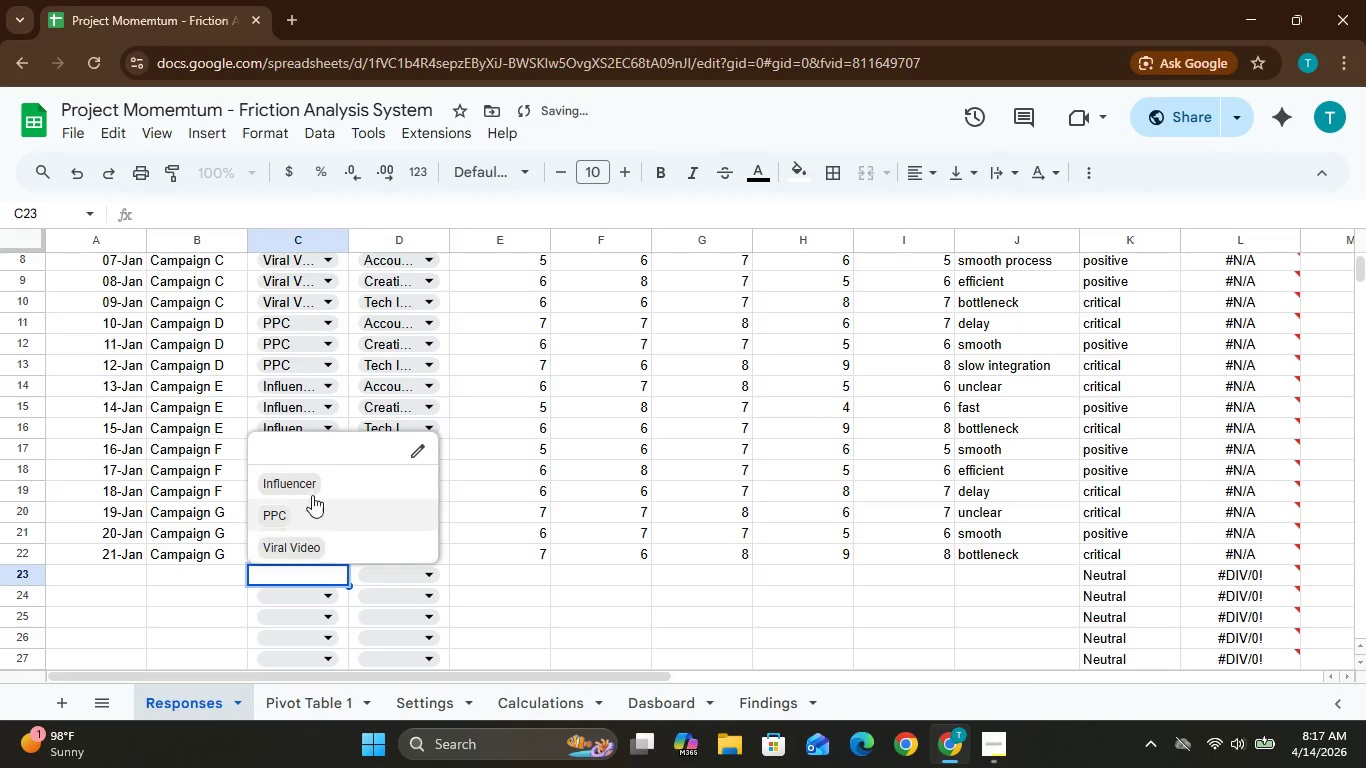 
left_click([310, 488])
 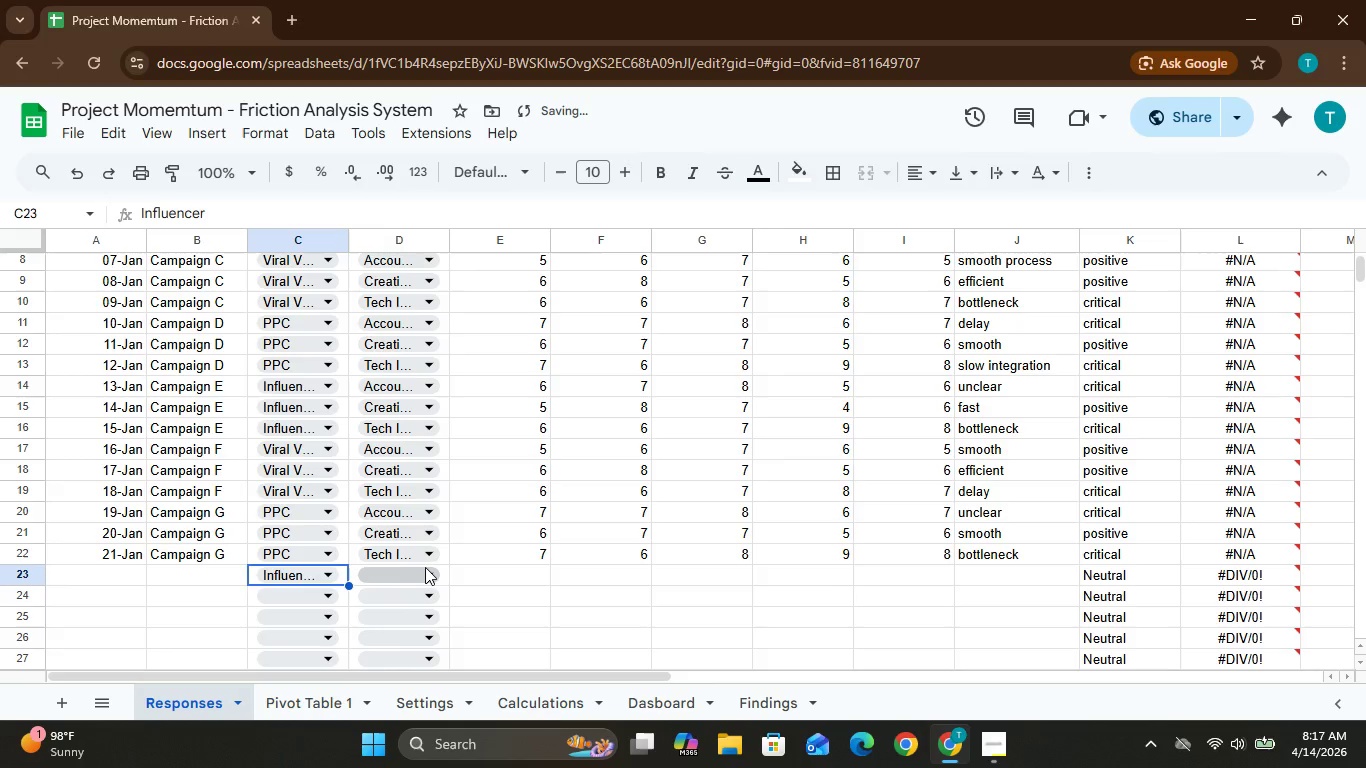 
left_click([426, 569])
 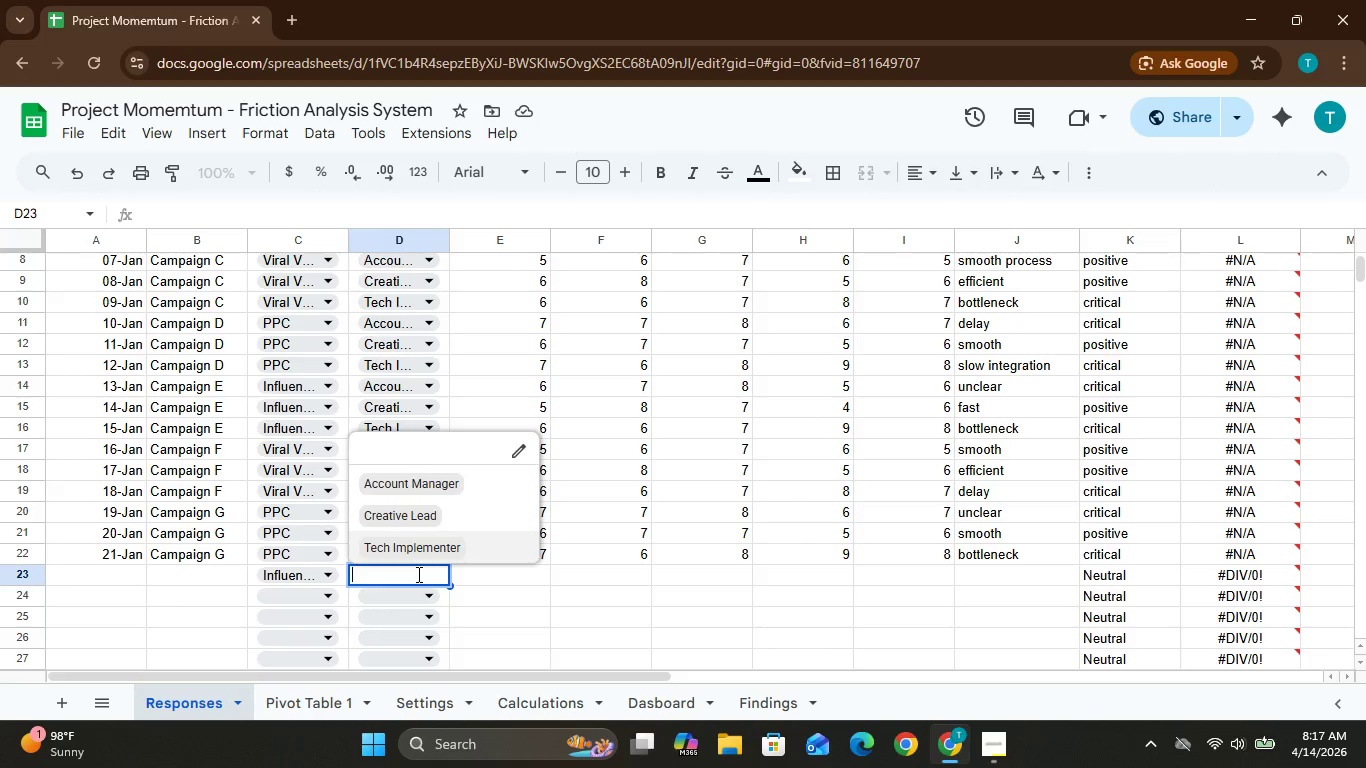 
wait(5.56)
 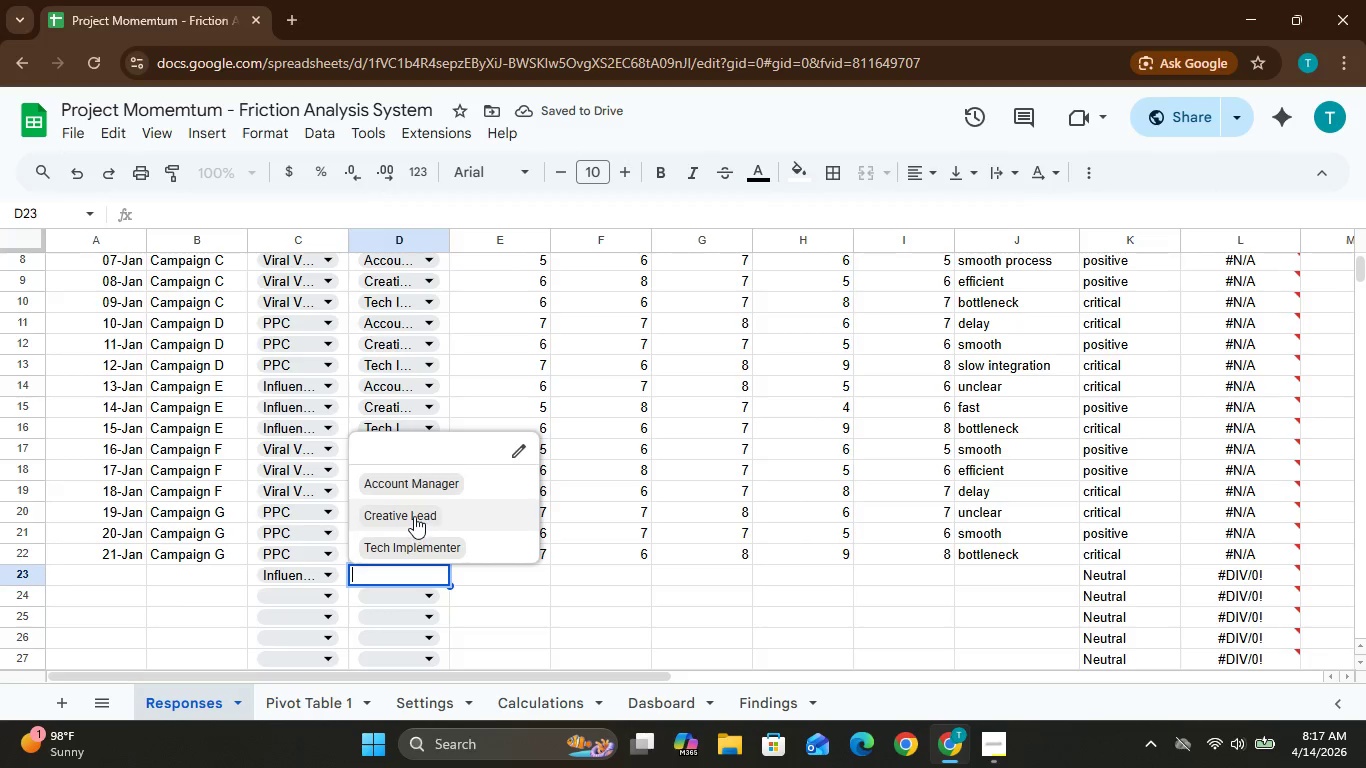 
left_click([476, 599])
 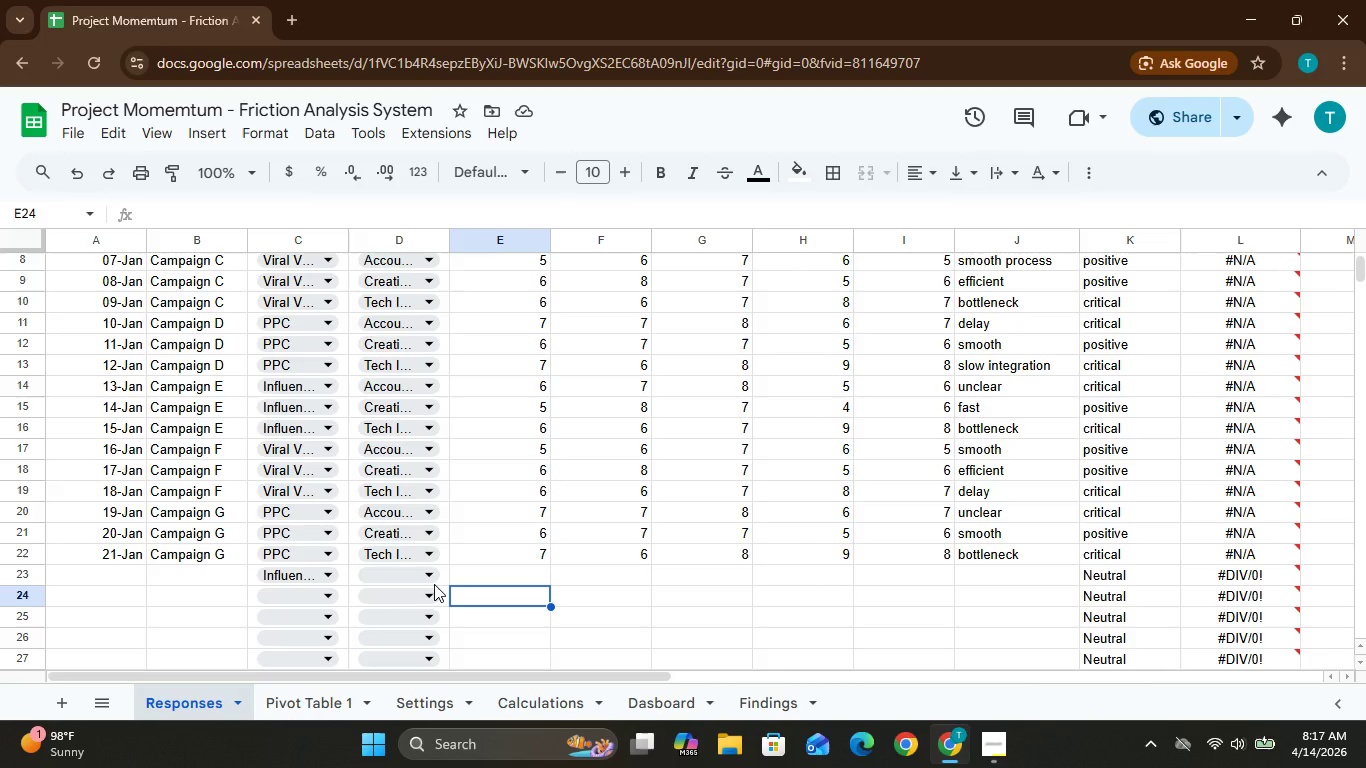 
wait(12.49)
 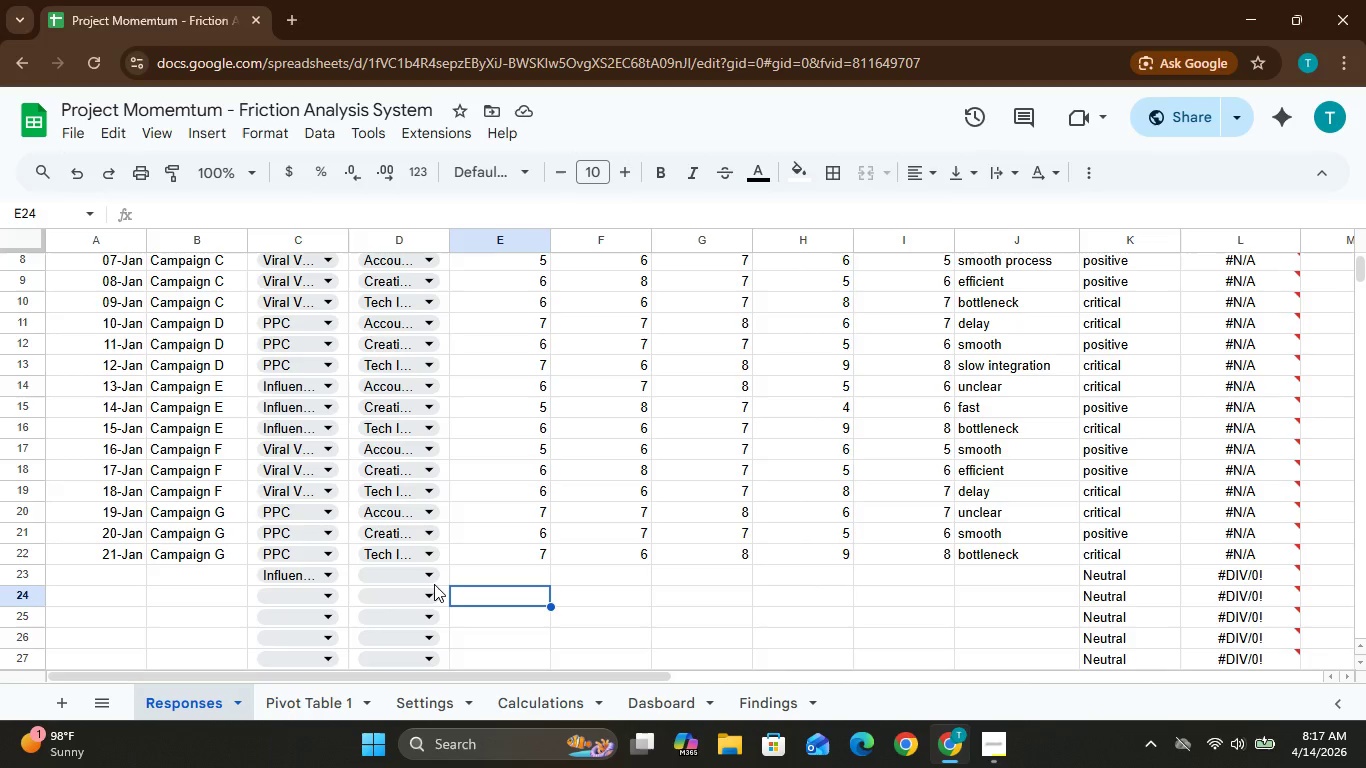 
left_click([434, 577])
 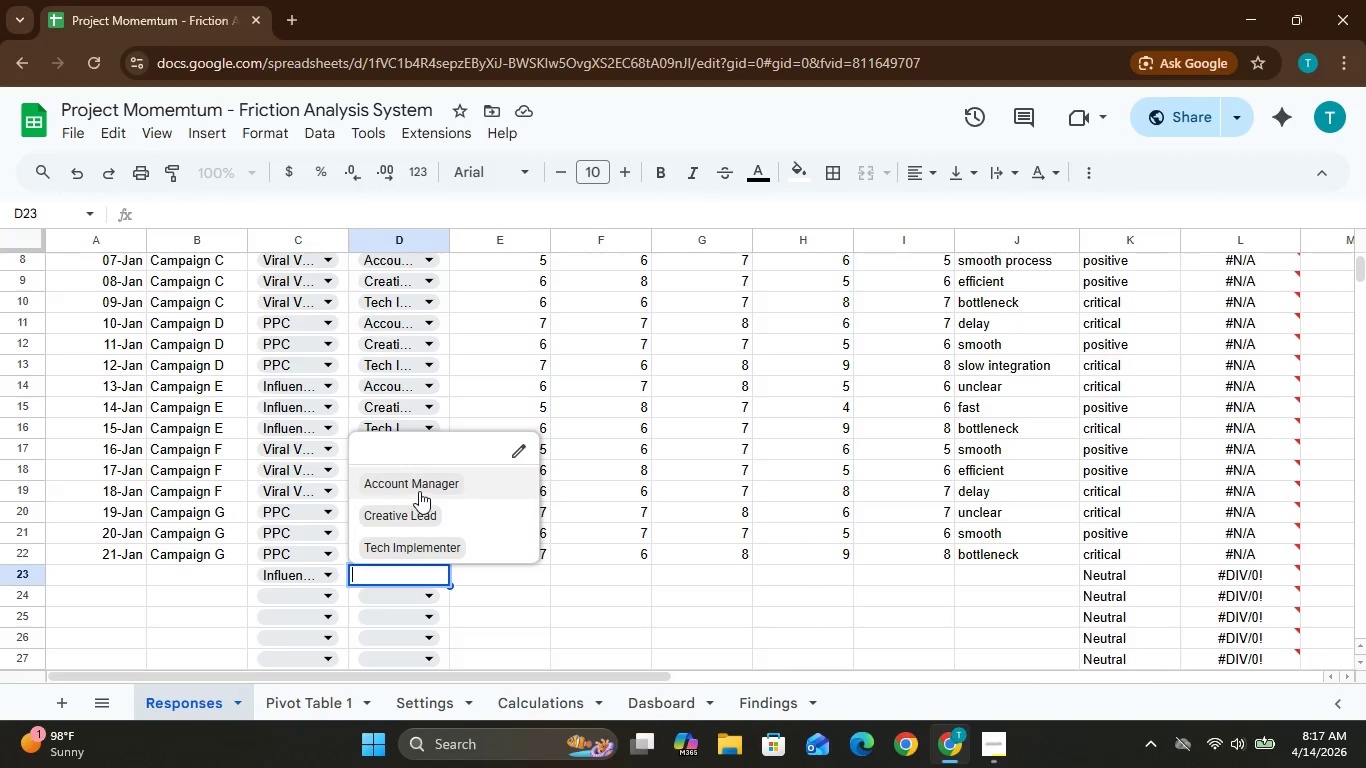 
left_click([418, 496])
 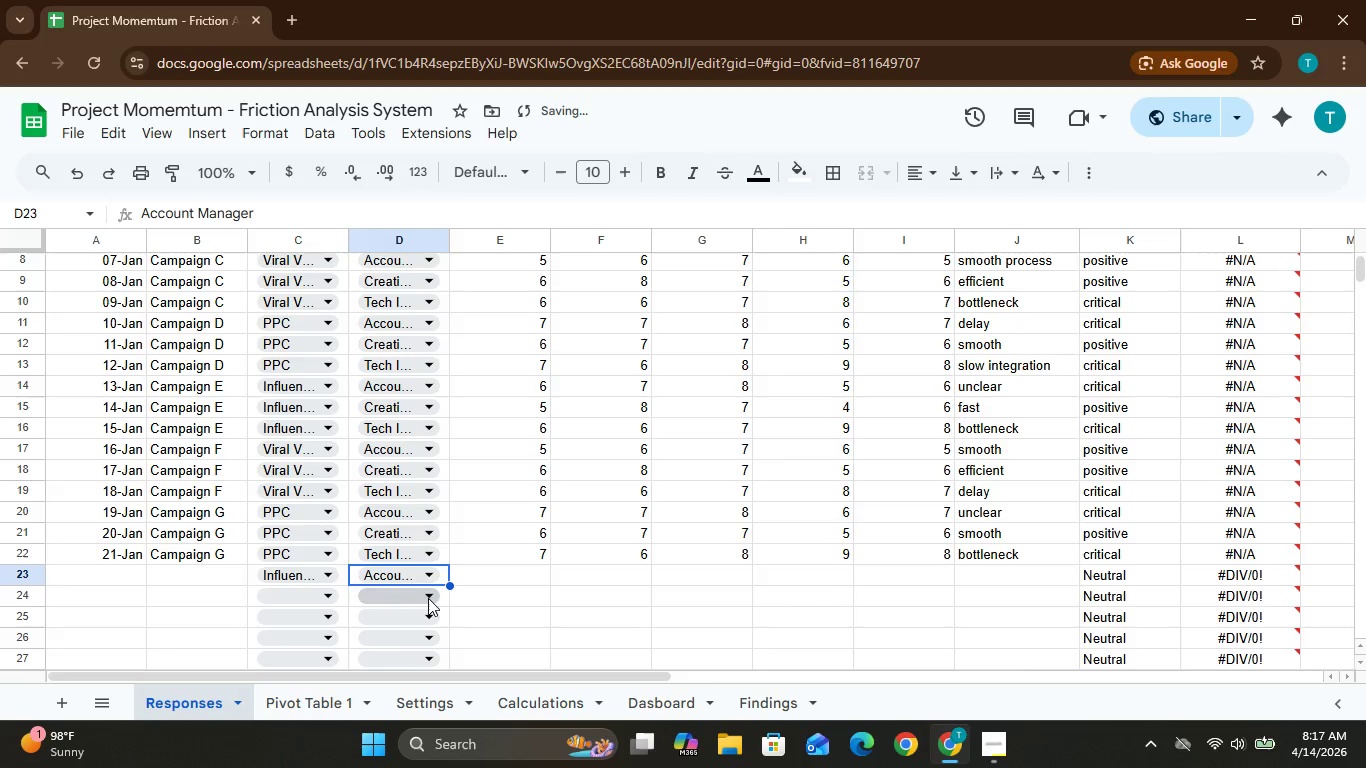 
left_click([430, 601])
 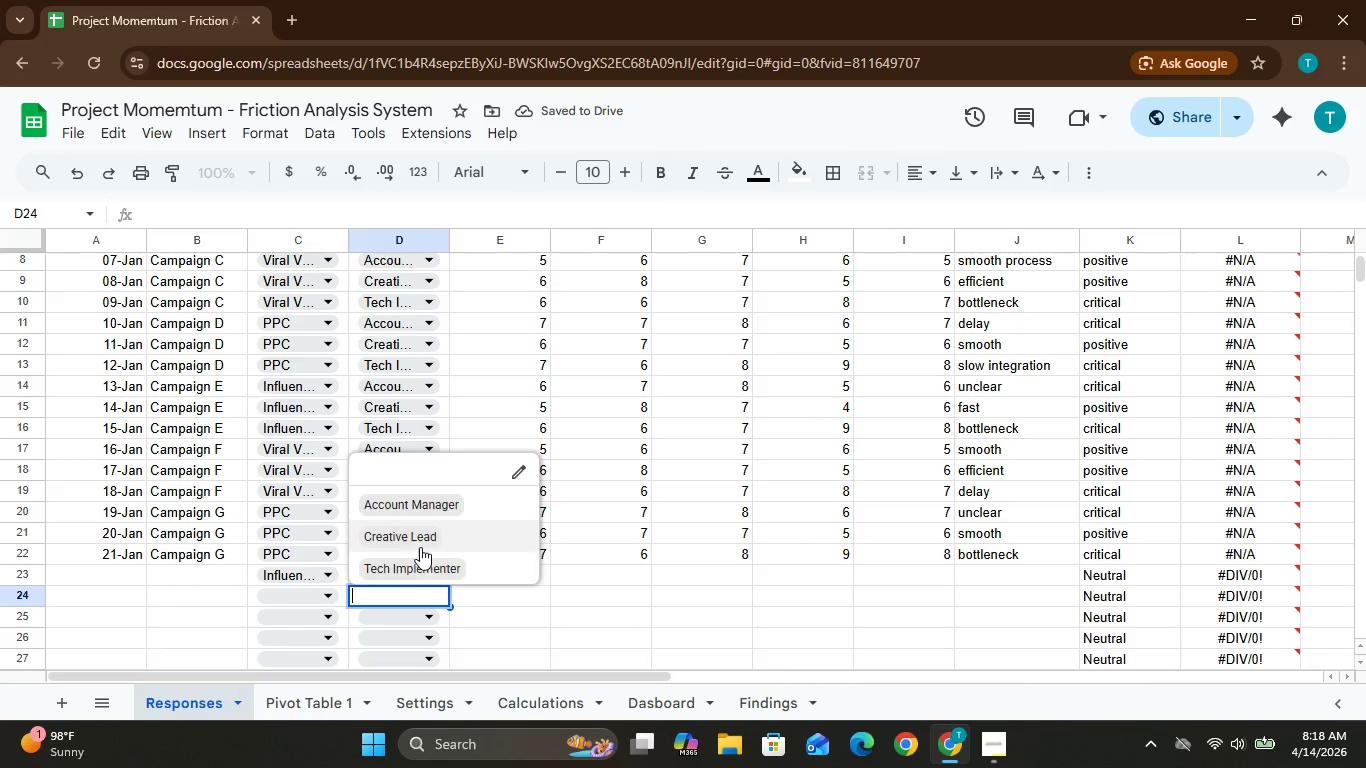 
left_click([419, 545])
 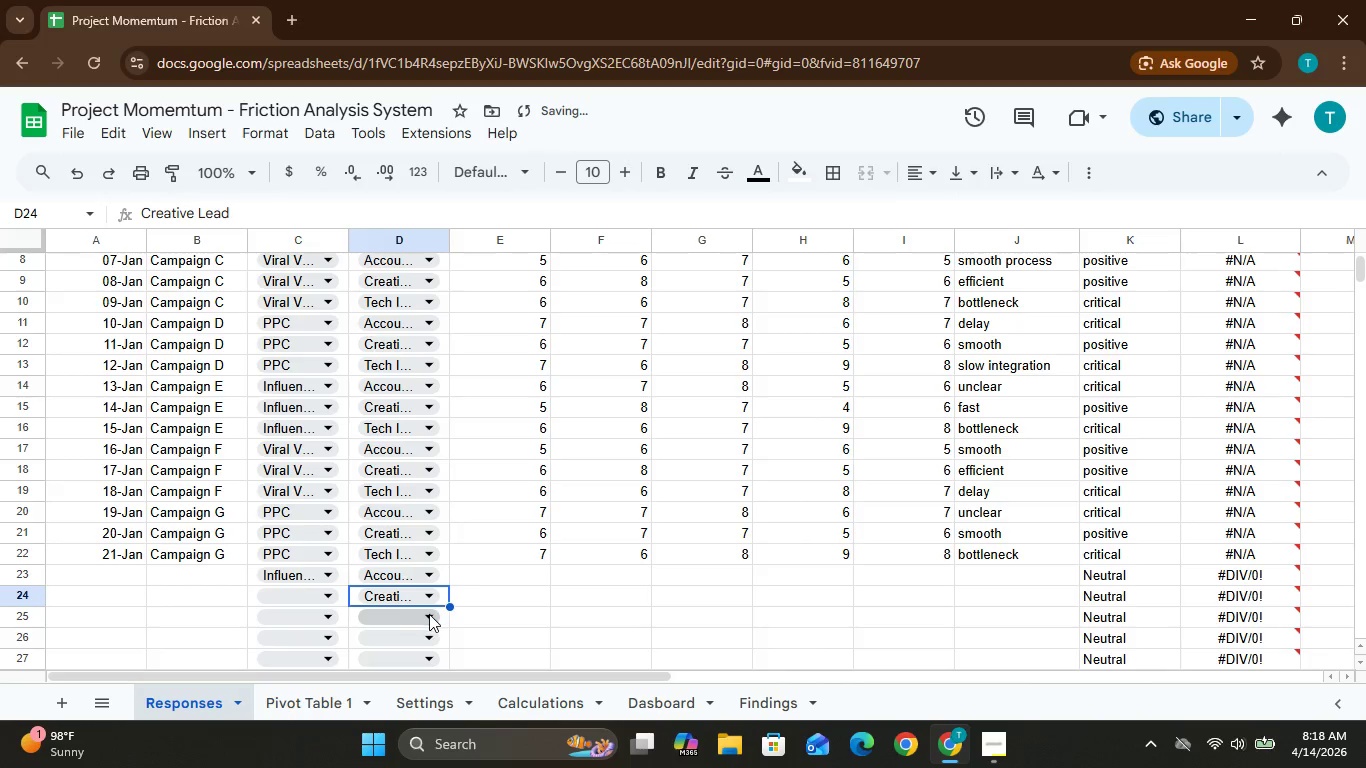 
left_click([431, 618])
 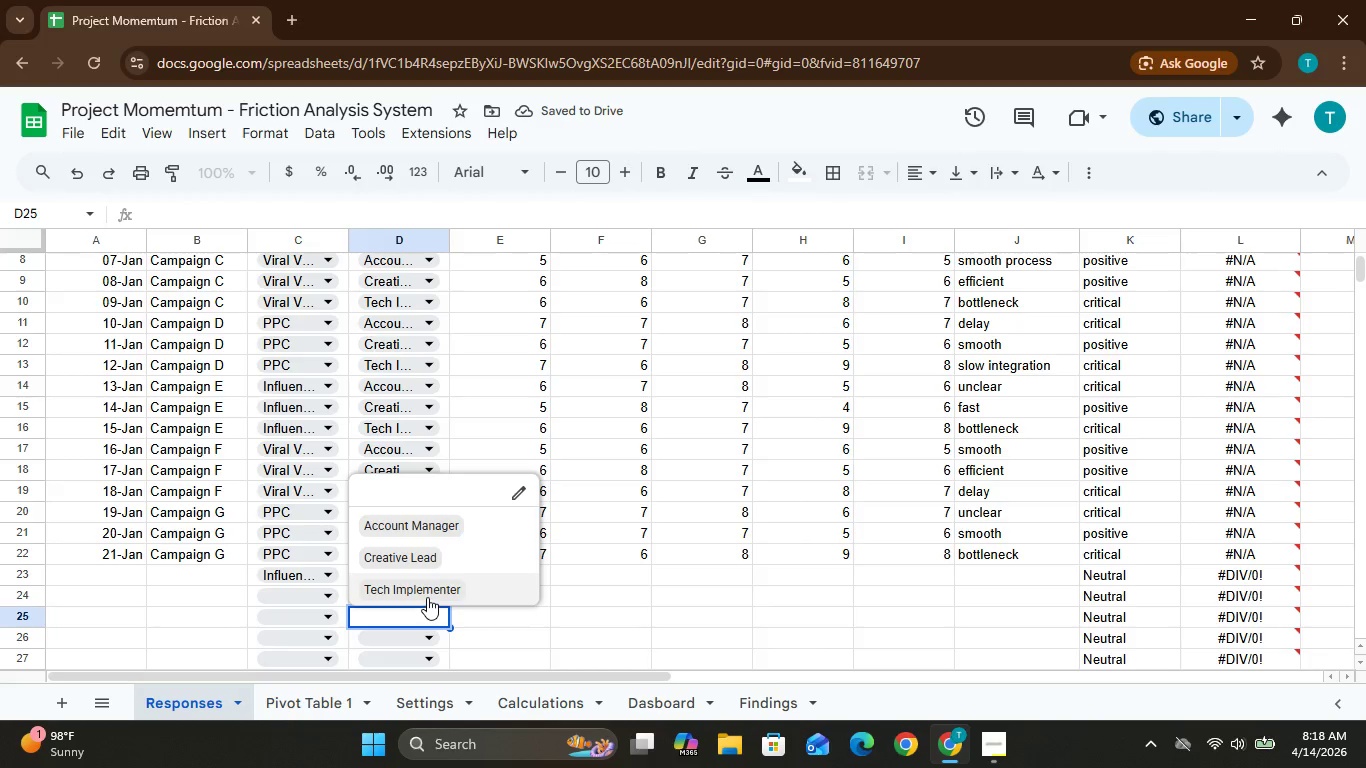 
left_click([427, 597])
 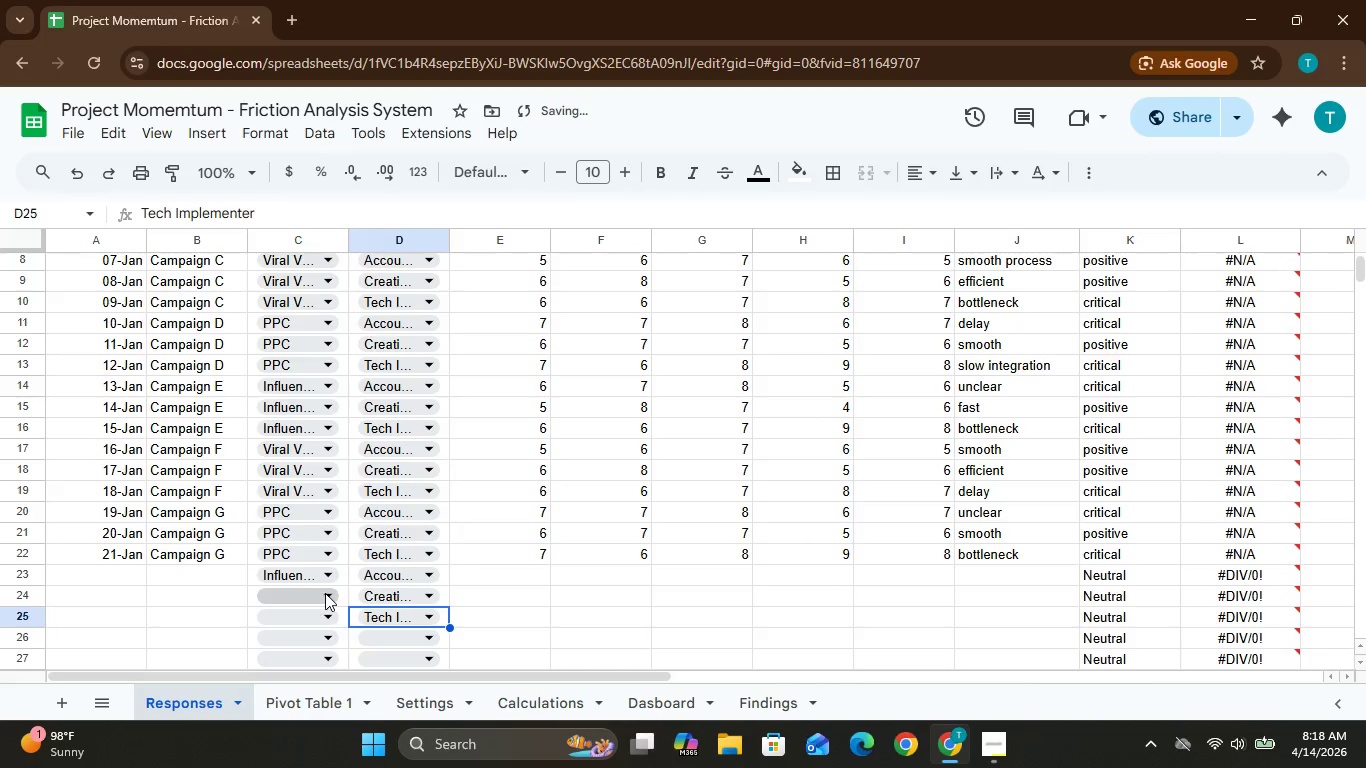 
left_click([323, 593])
 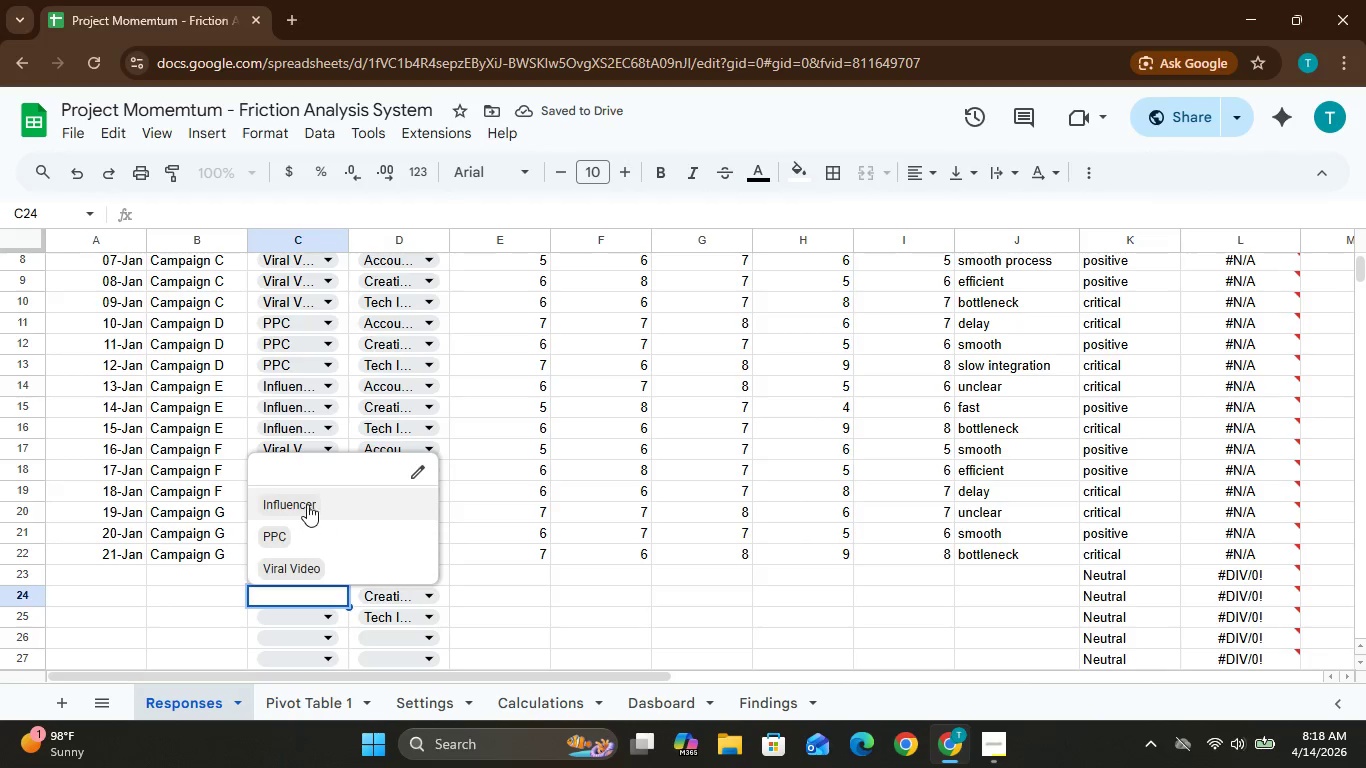 
left_click([306, 505])
 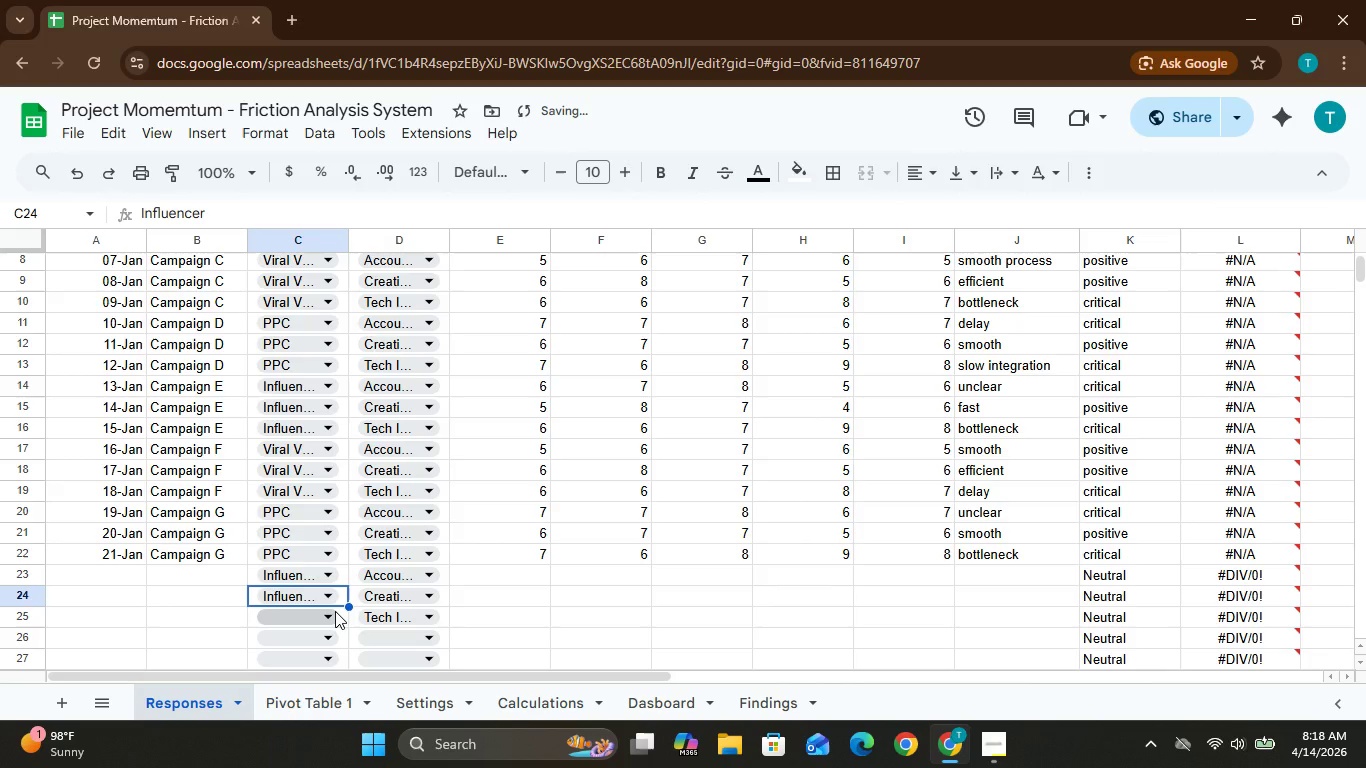 
left_click([335, 611])
 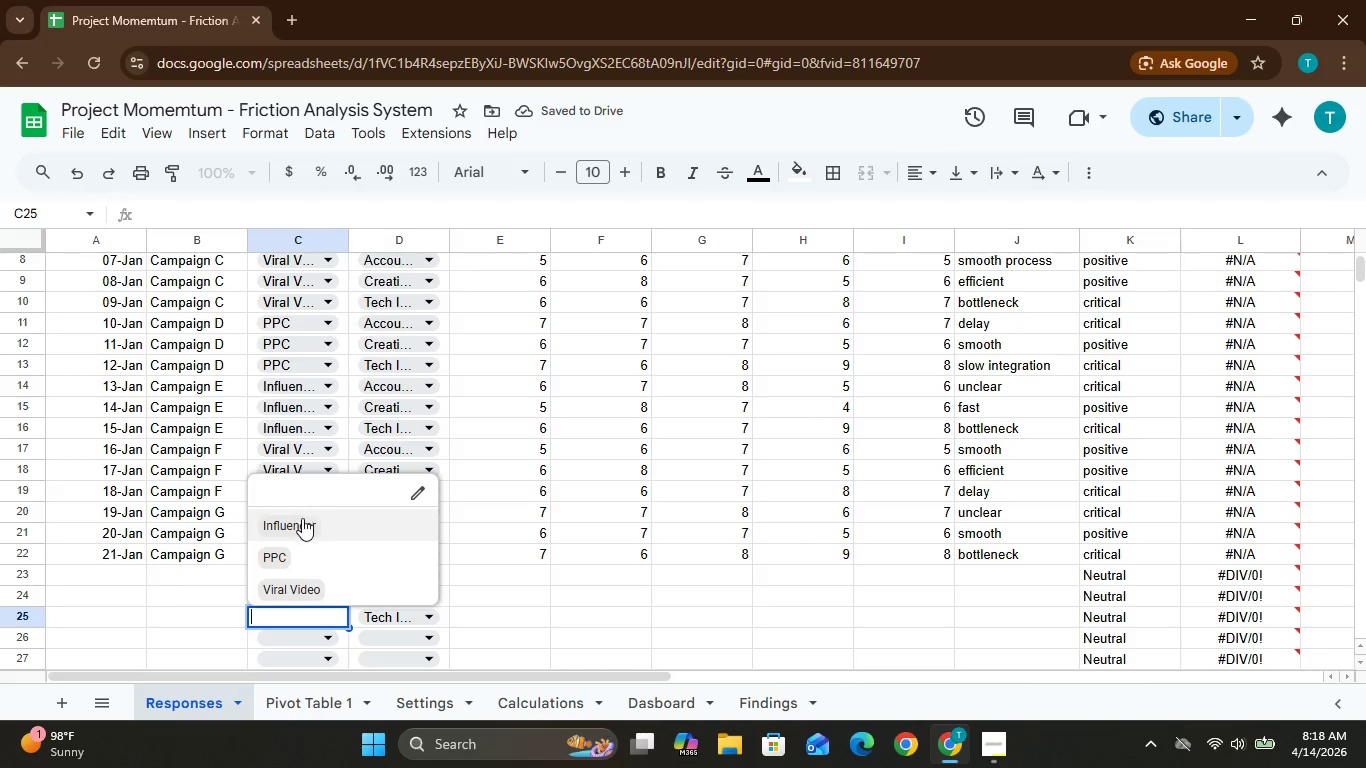 
left_click([303, 522])
 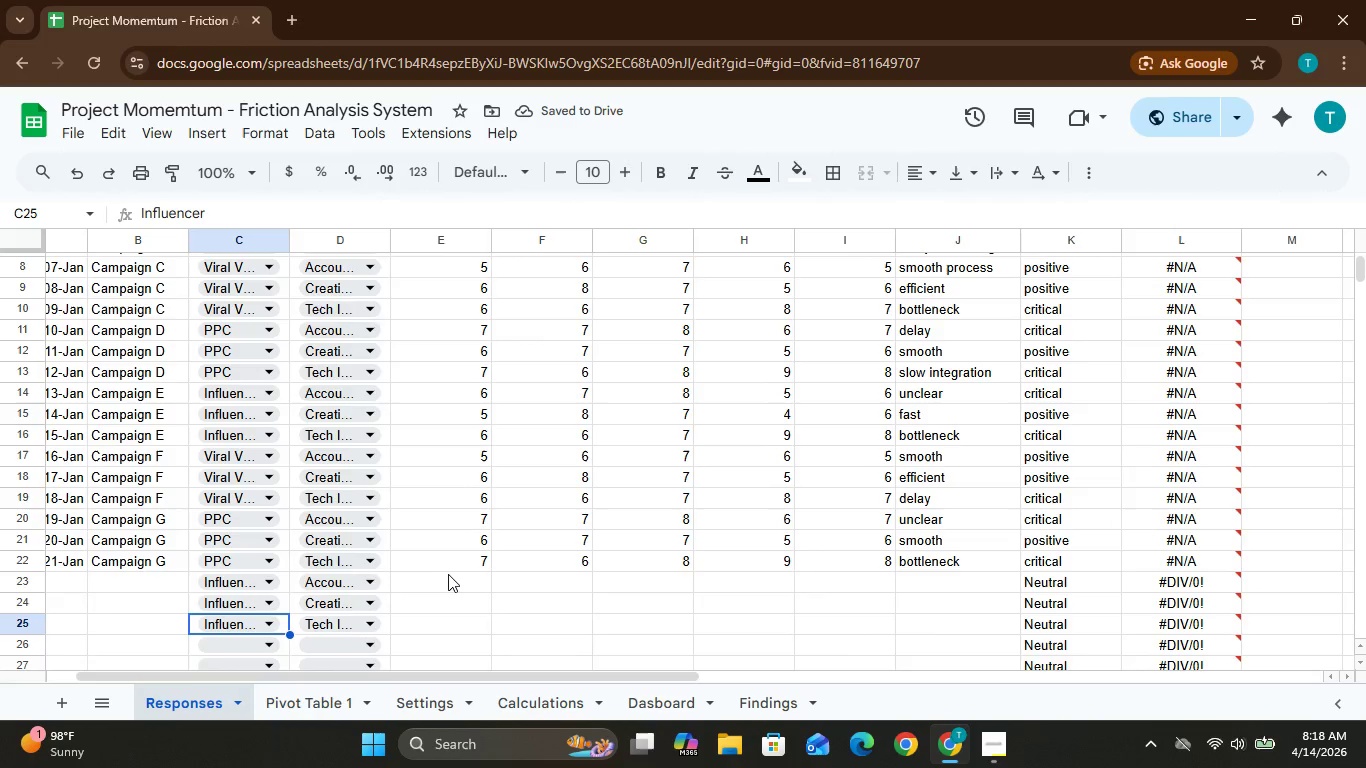 
wait(10.14)
 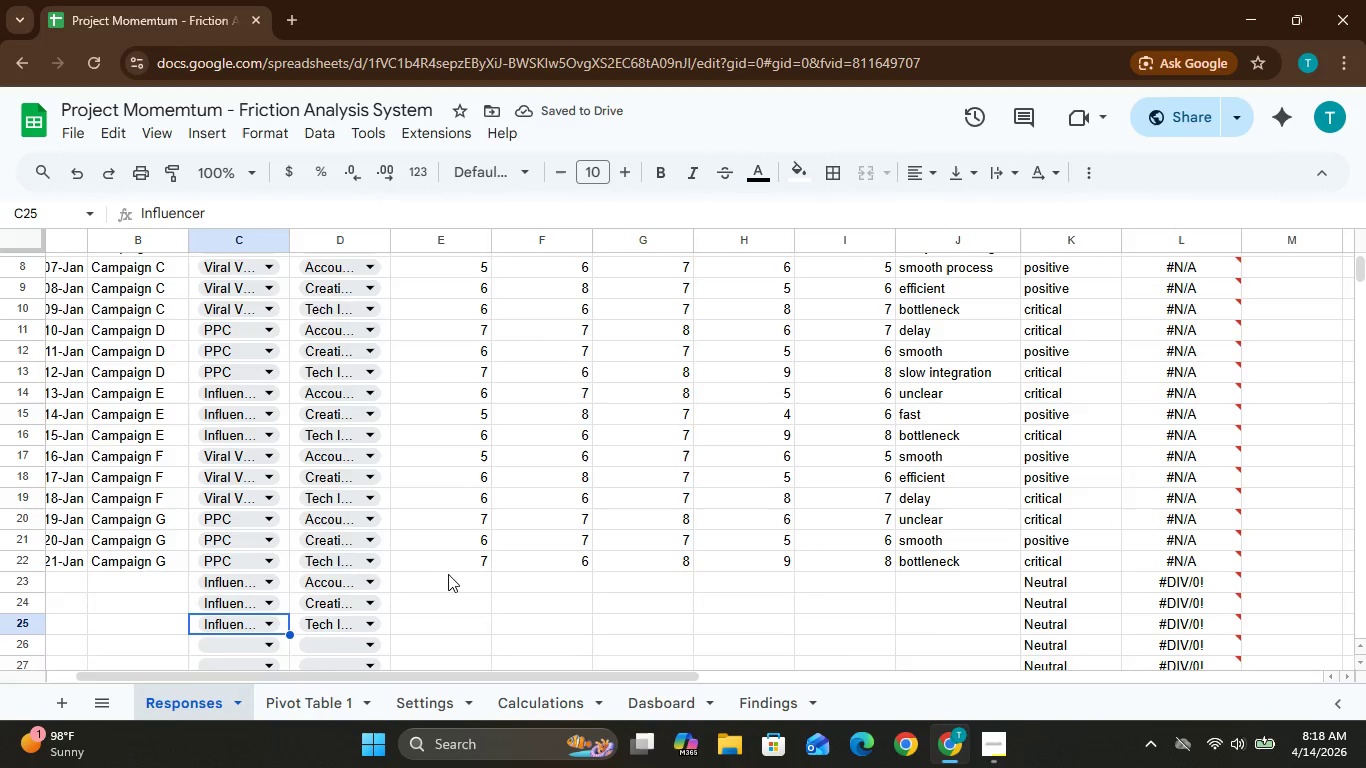 
left_click([121, 578])
 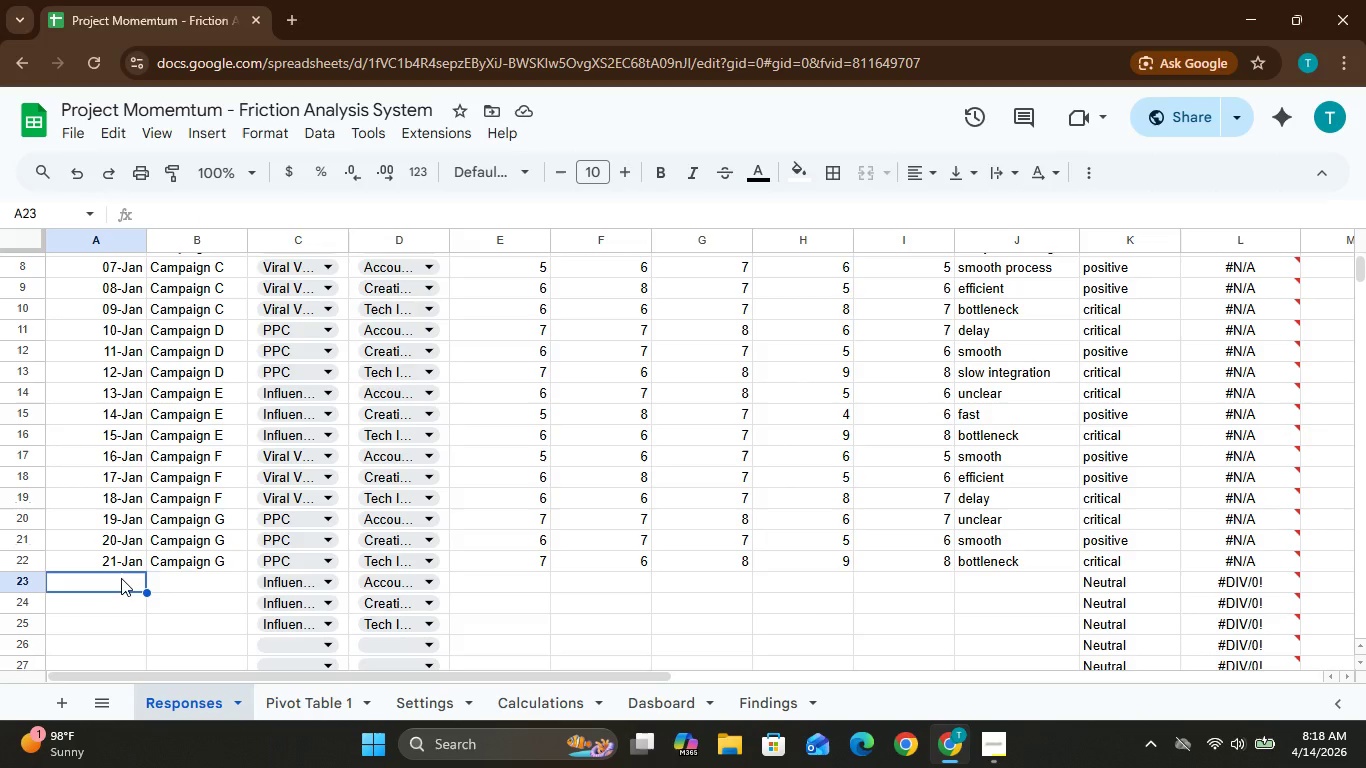 
type(22-W)
key(Backspace)
 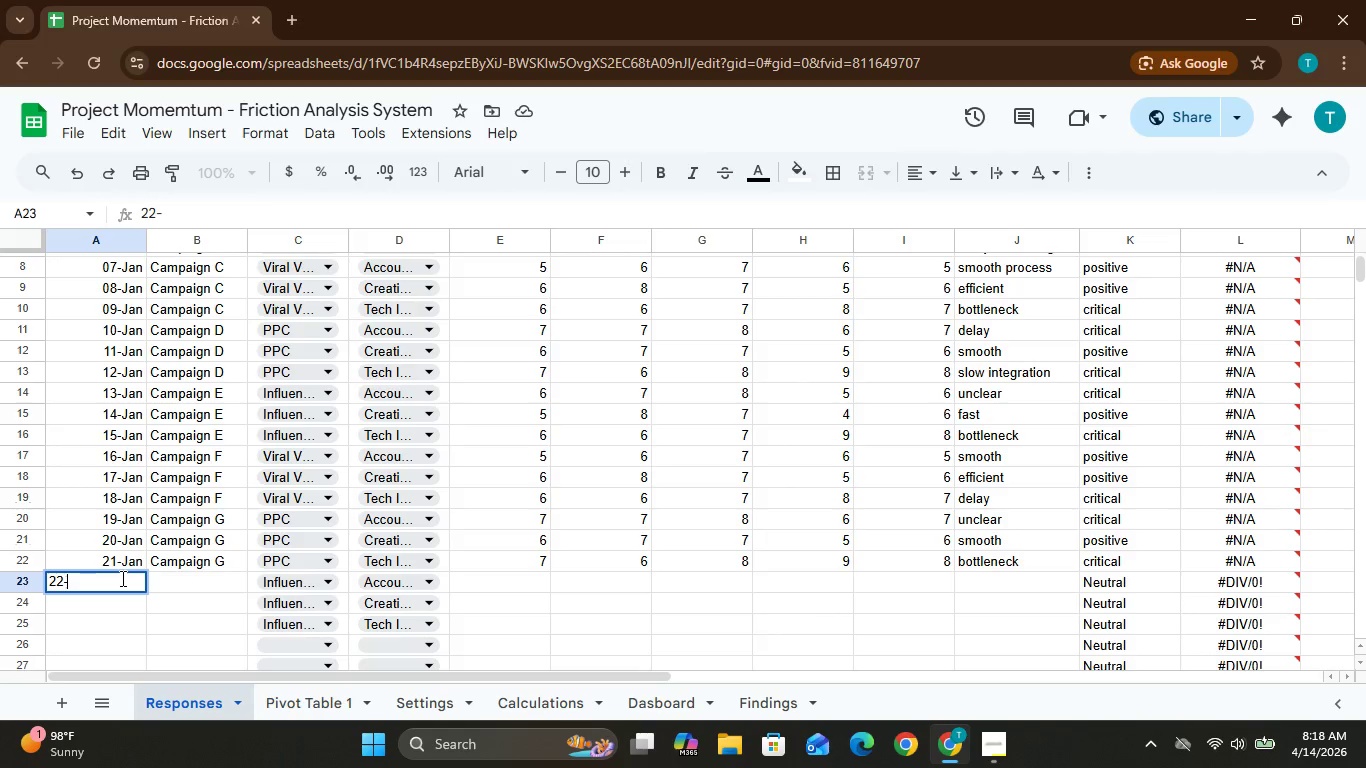 
key(Shift+Z)
 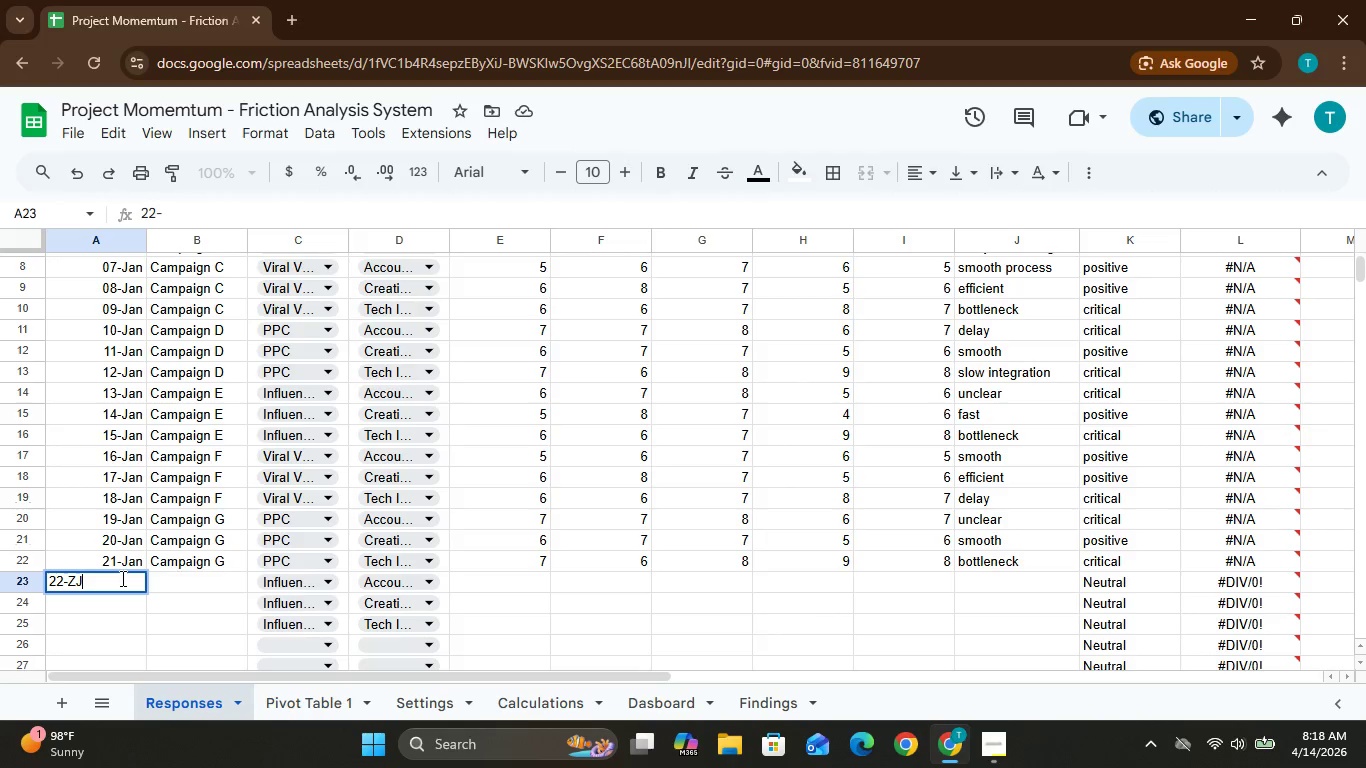 
hold_key(key=J, duration=0.44)
 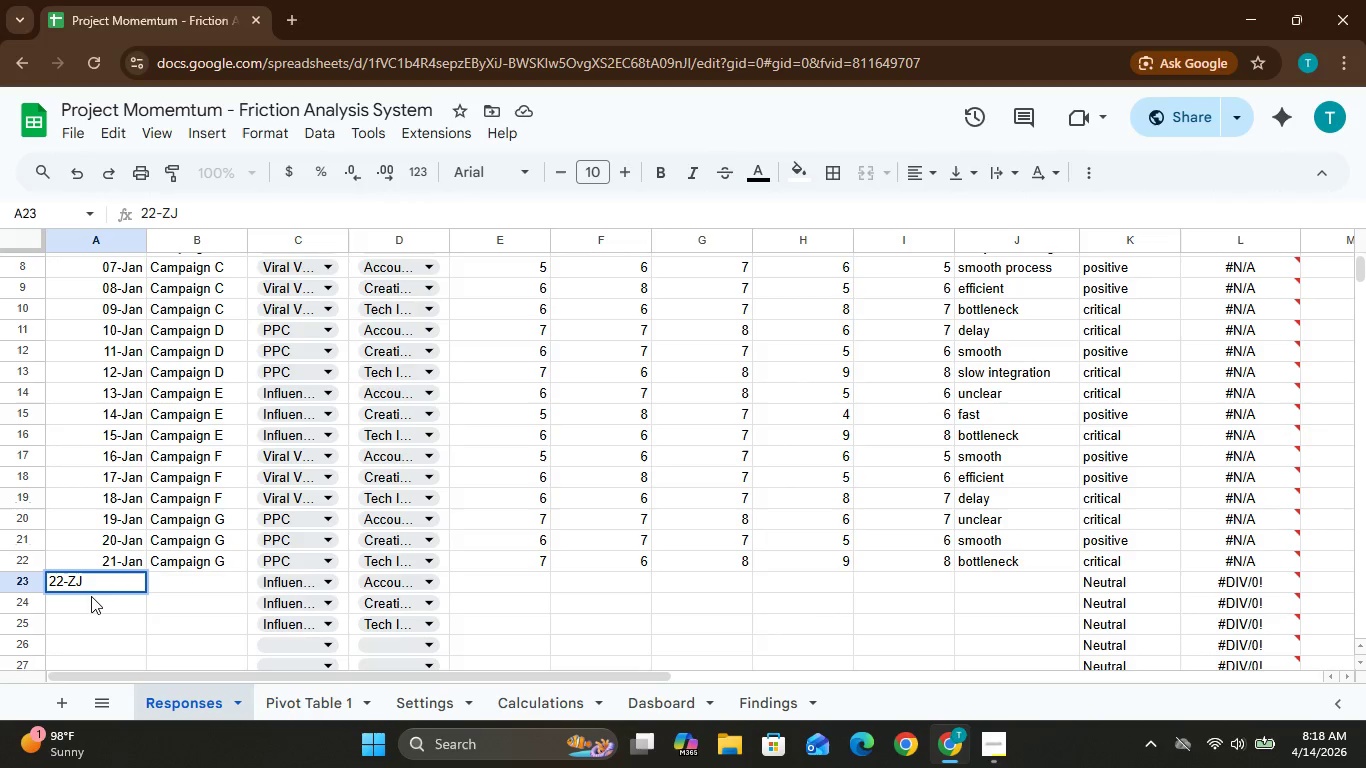 
wait(5.98)
 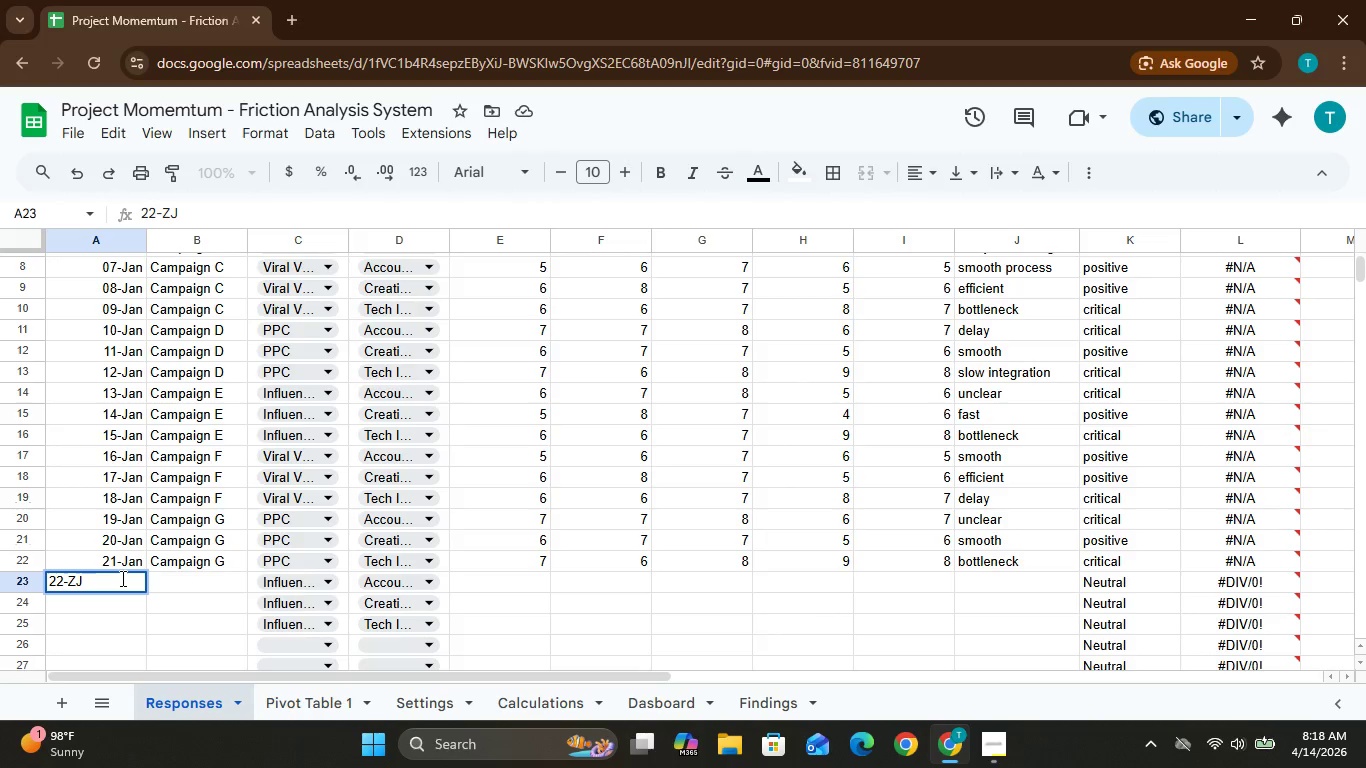 
right_click([75, 584])
 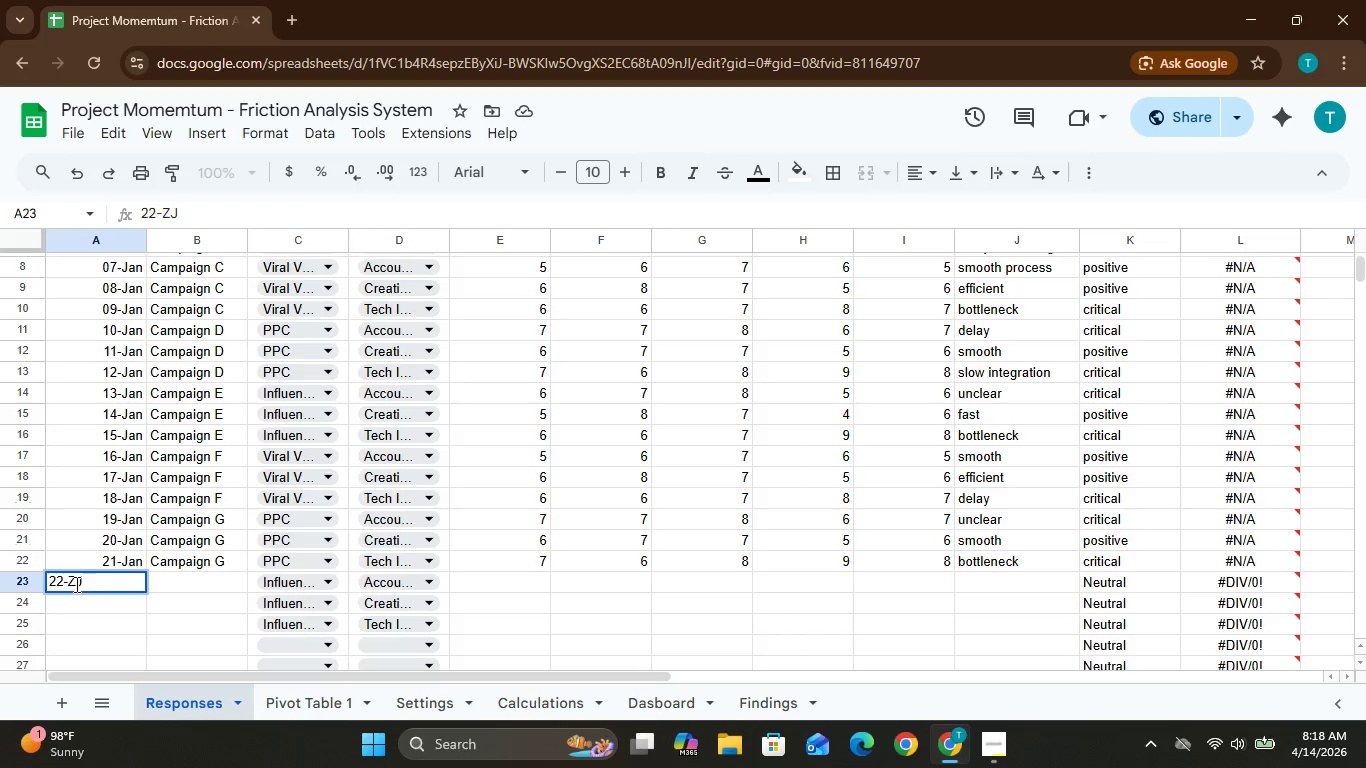 
double_click([75, 584])
 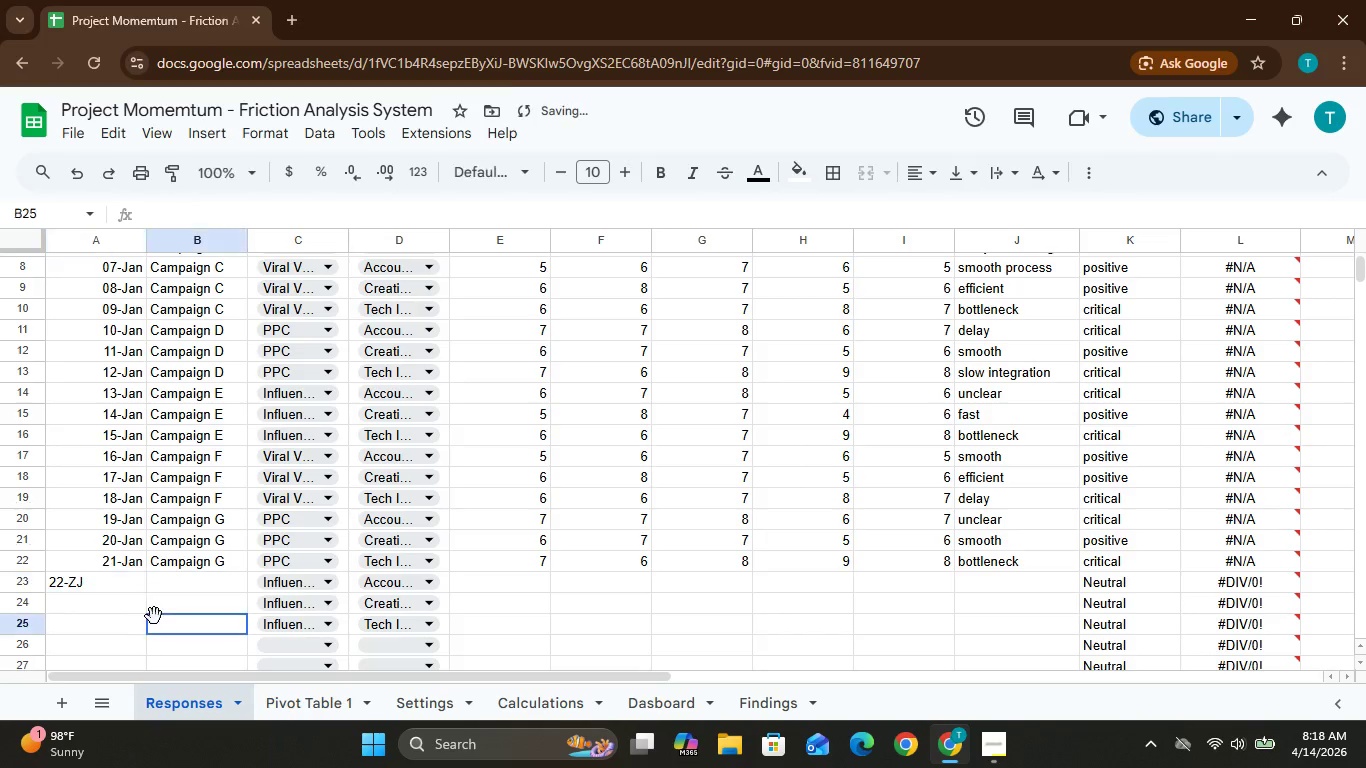 
double_click([154, 616])
 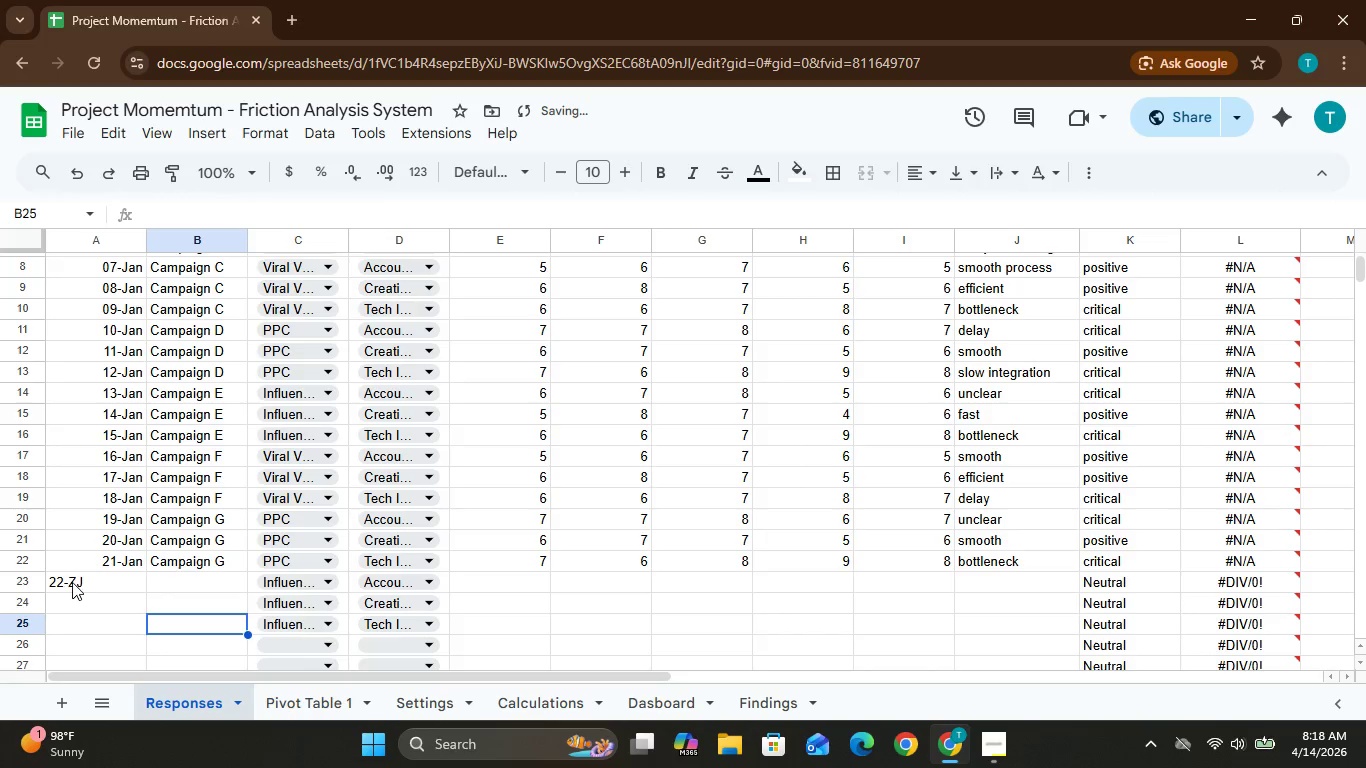 
left_click([74, 582])
 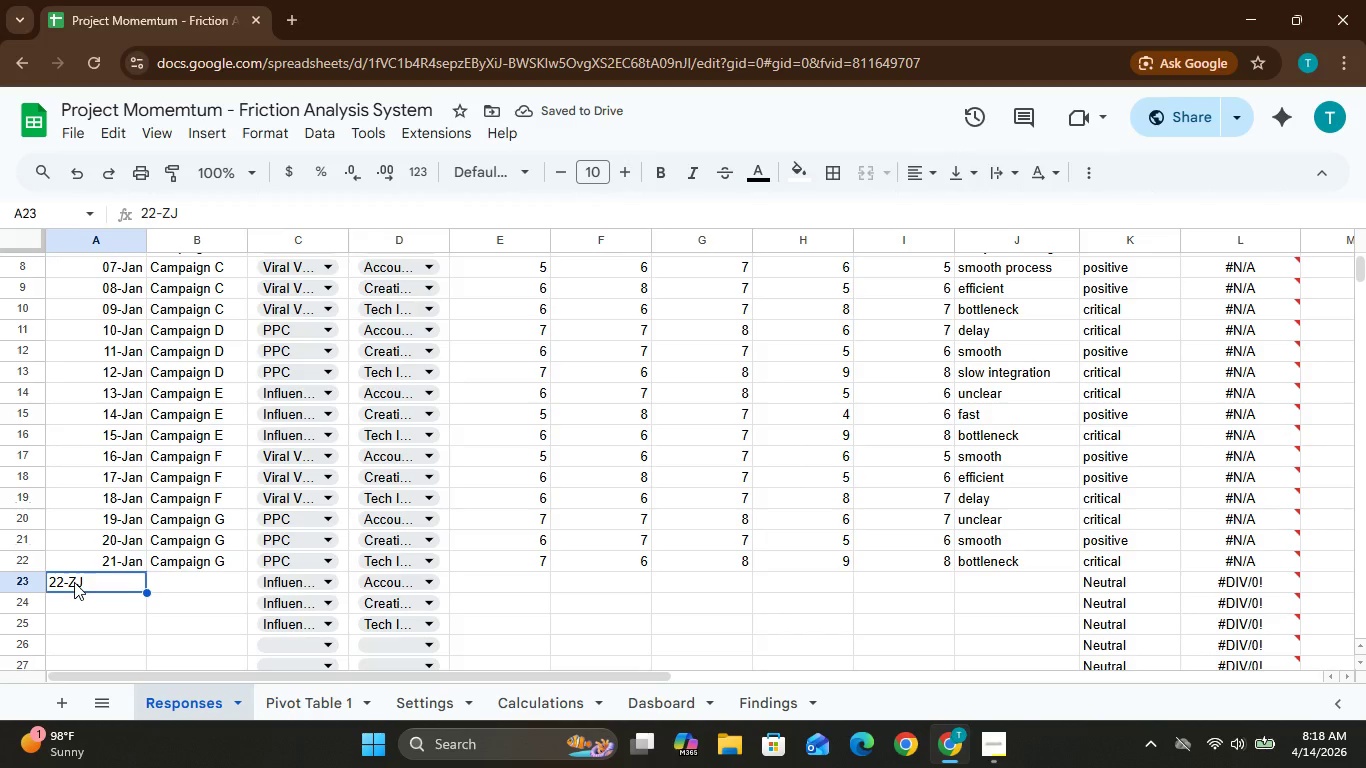 
left_click([74, 582])
 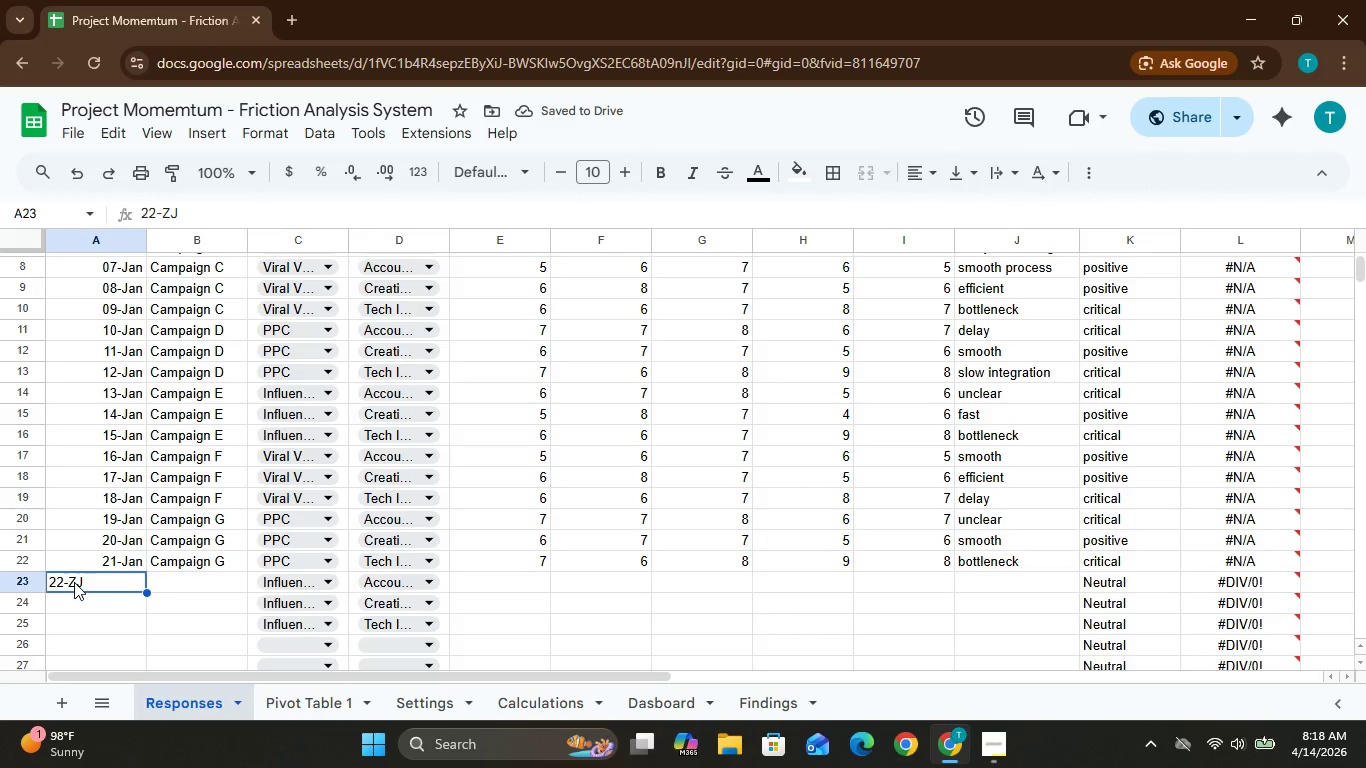 
double_click([74, 582])
 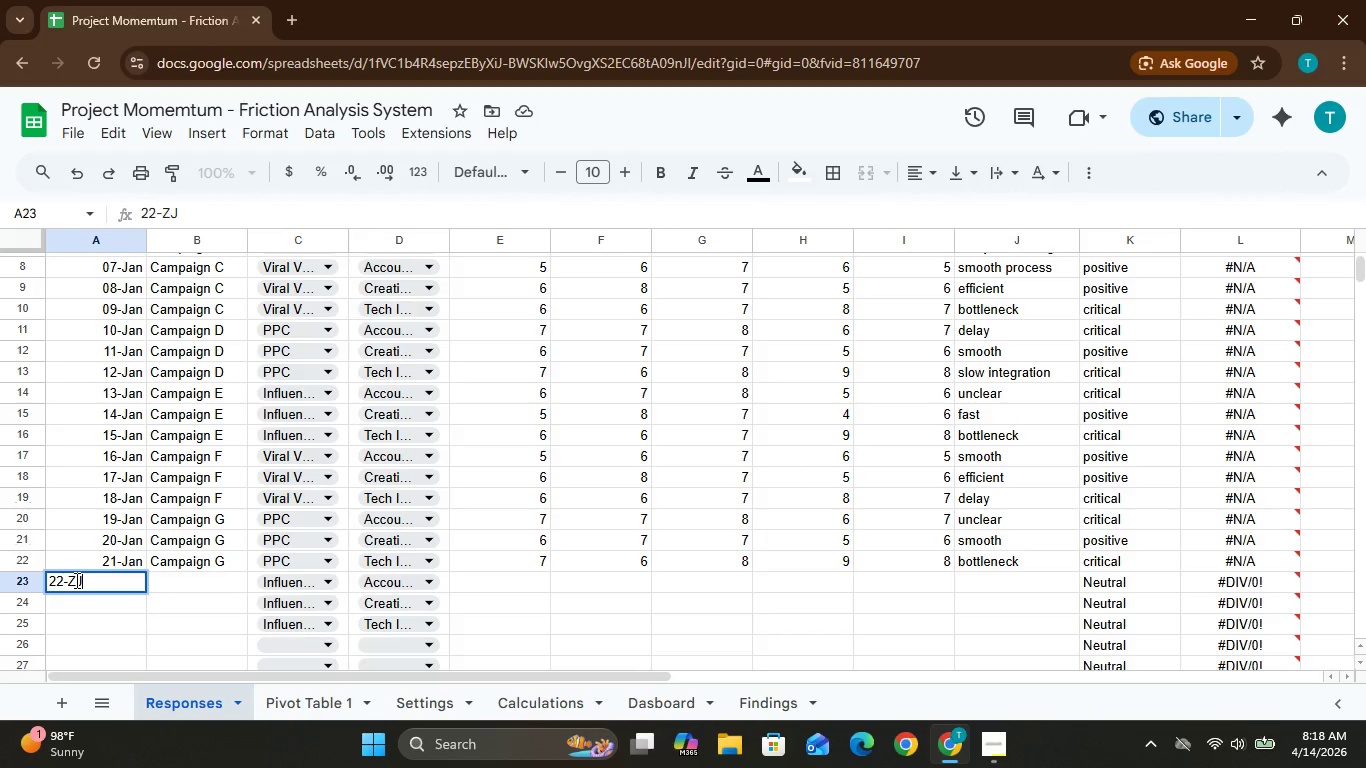 
left_click([75, 580])
 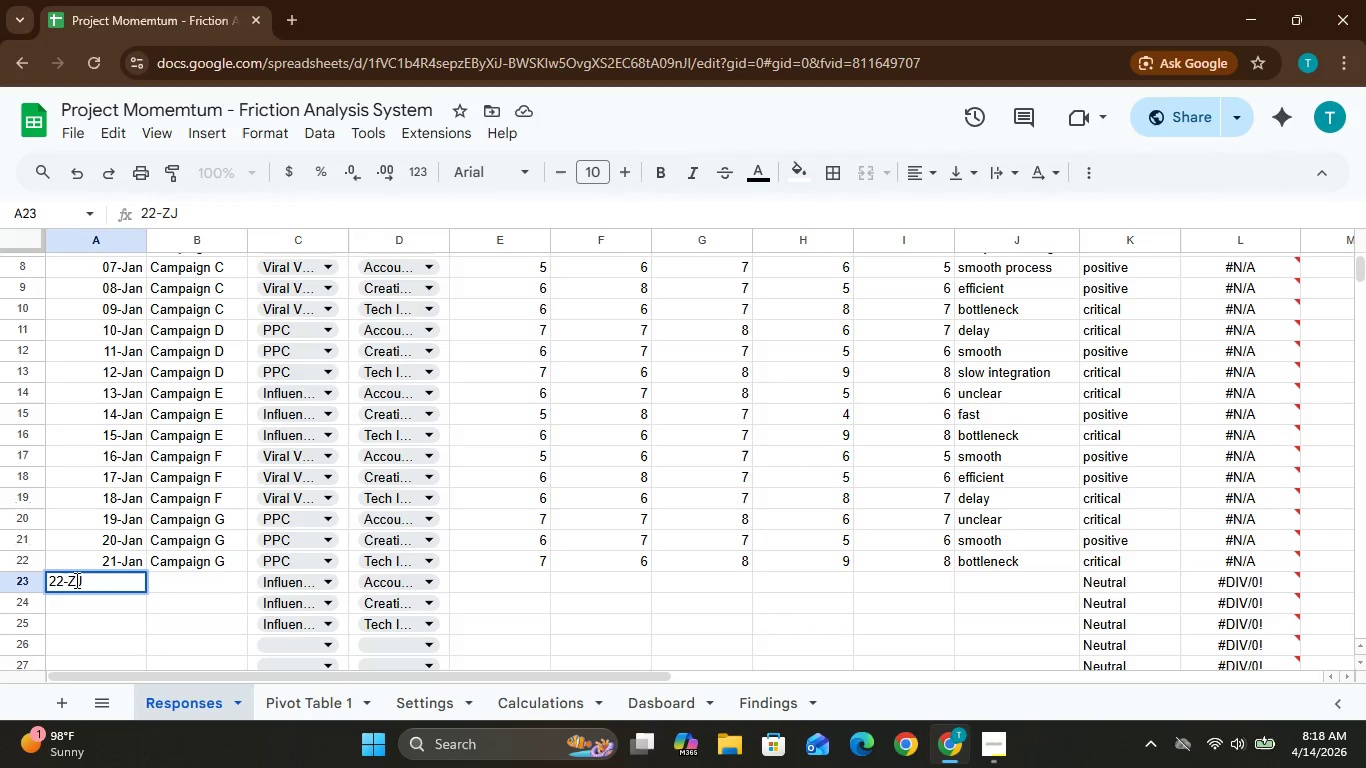 
left_click([75, 580])
 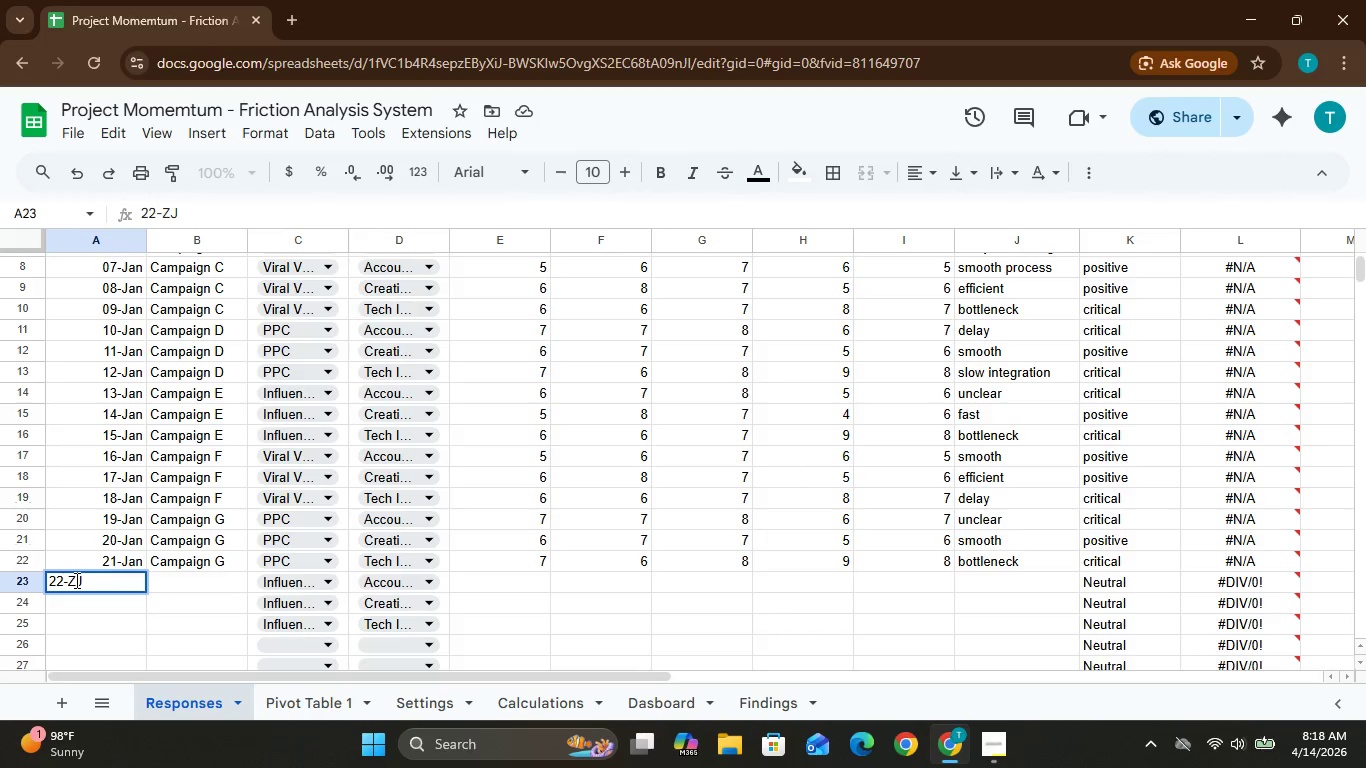 
key(Backspace)
 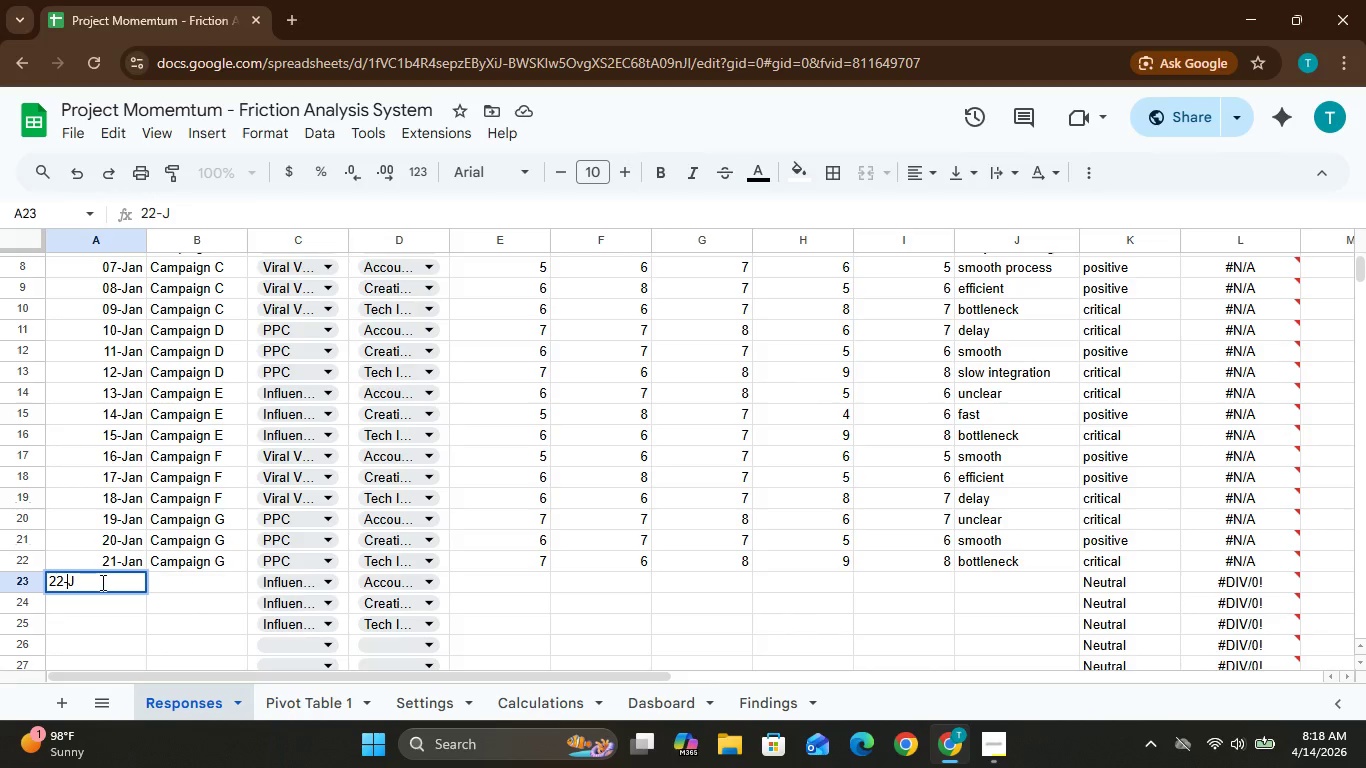 
left_click([102, 584])
 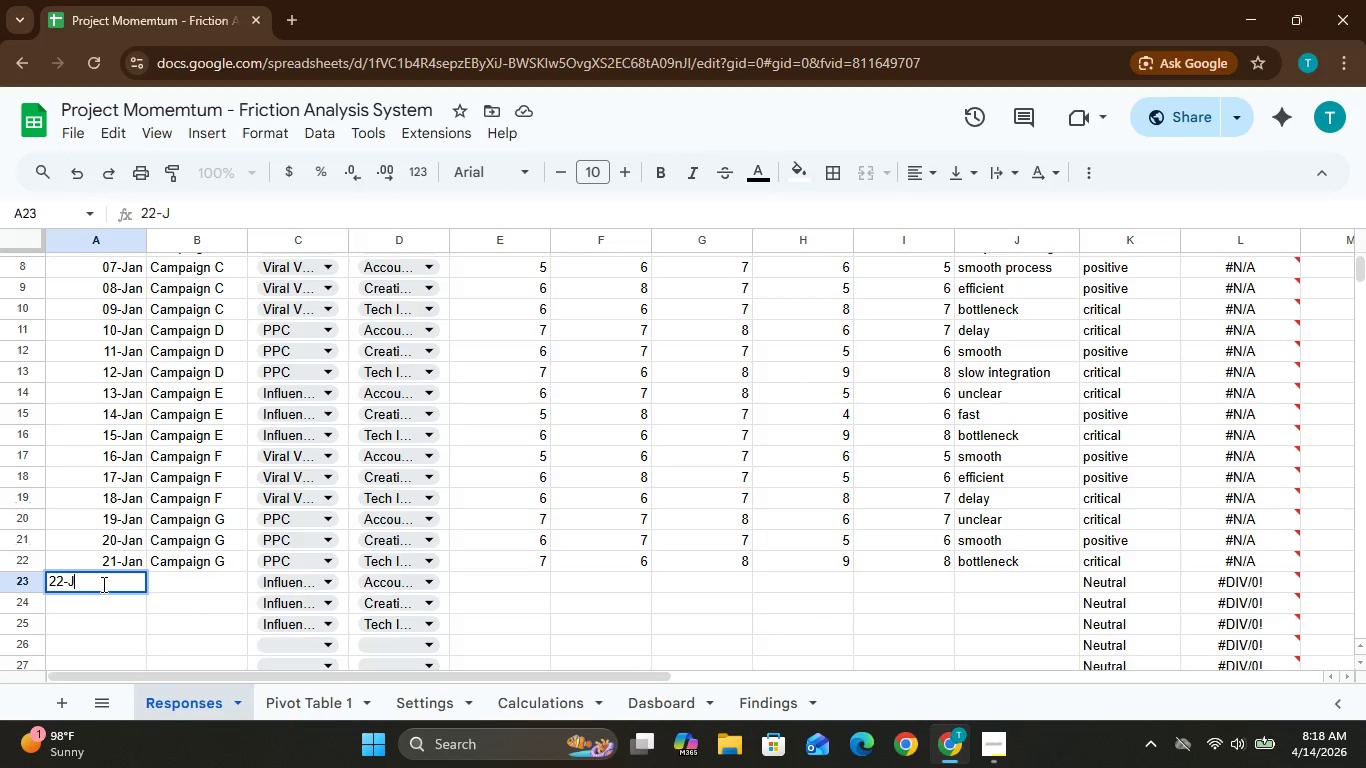 
type(an)
 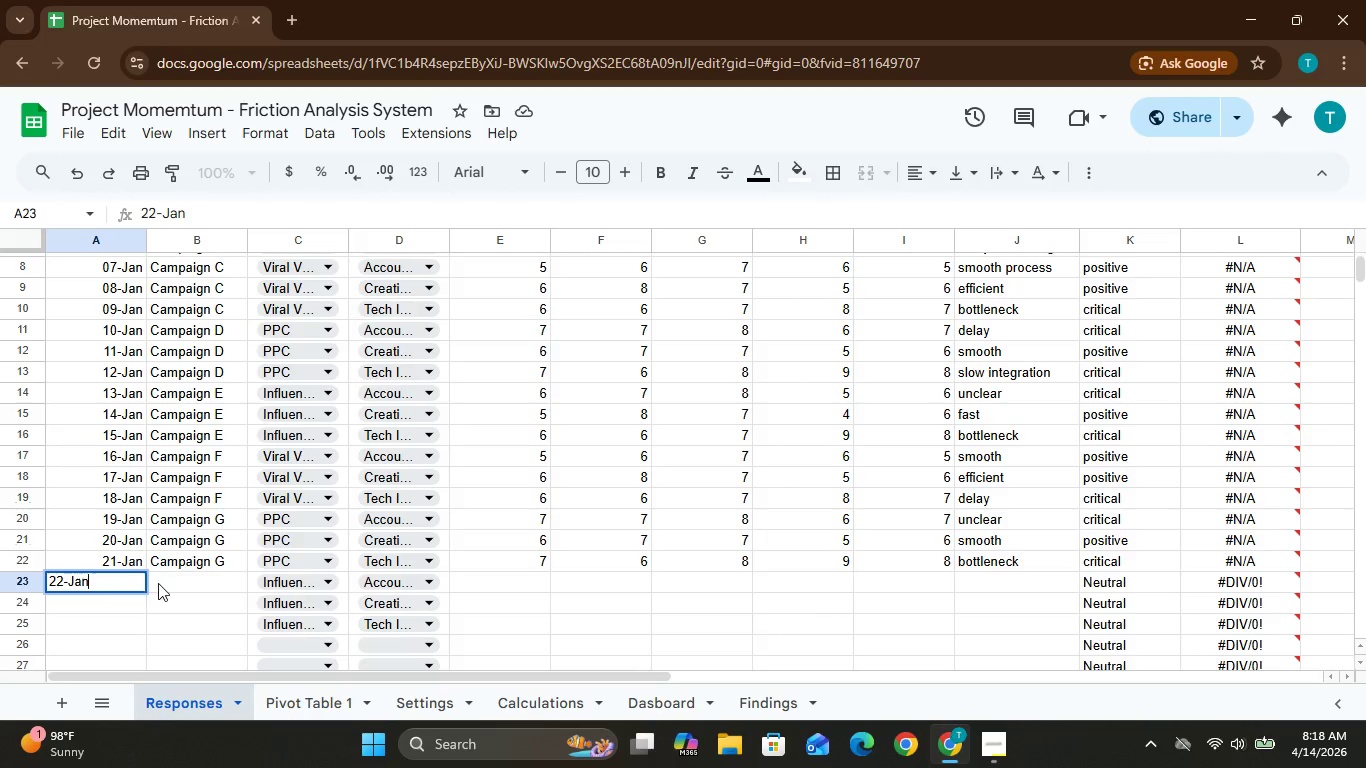 
left_click([164, 582])
 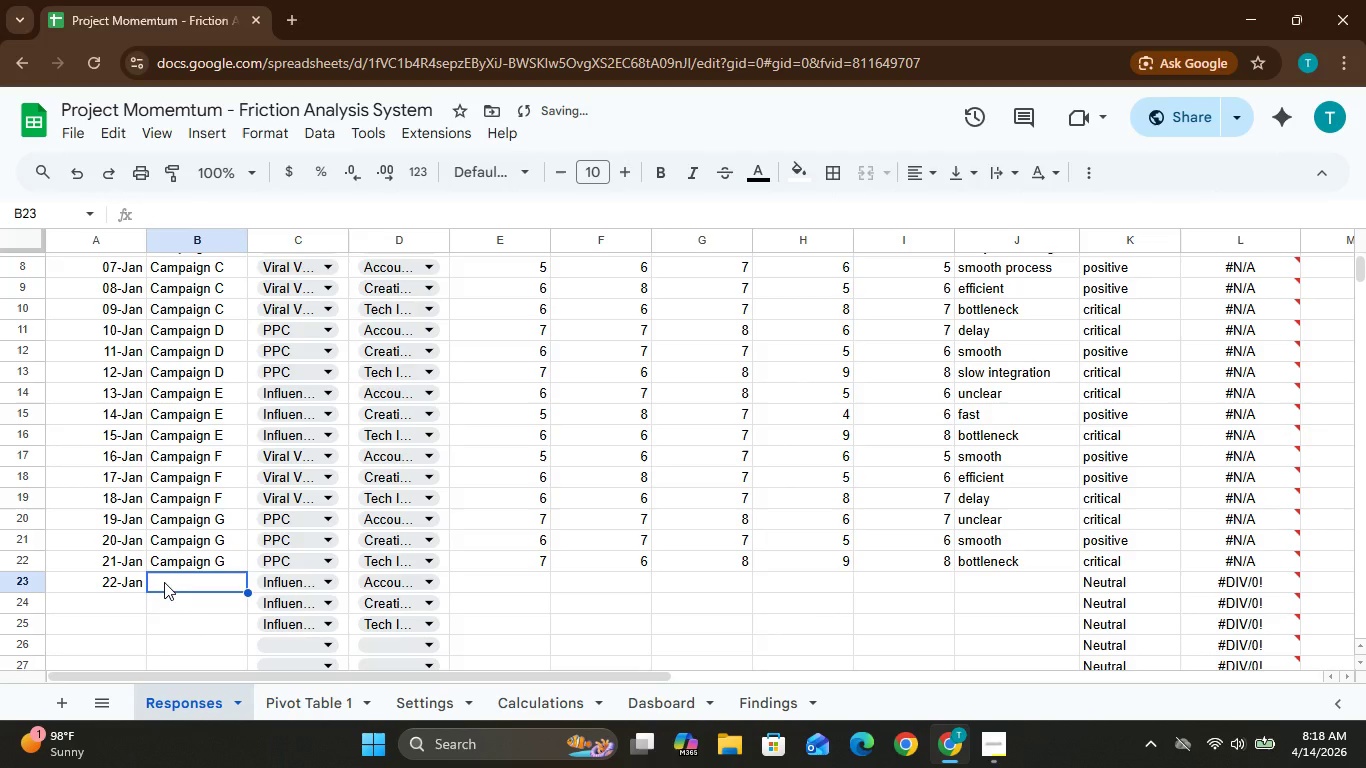 
type(Campaign)
 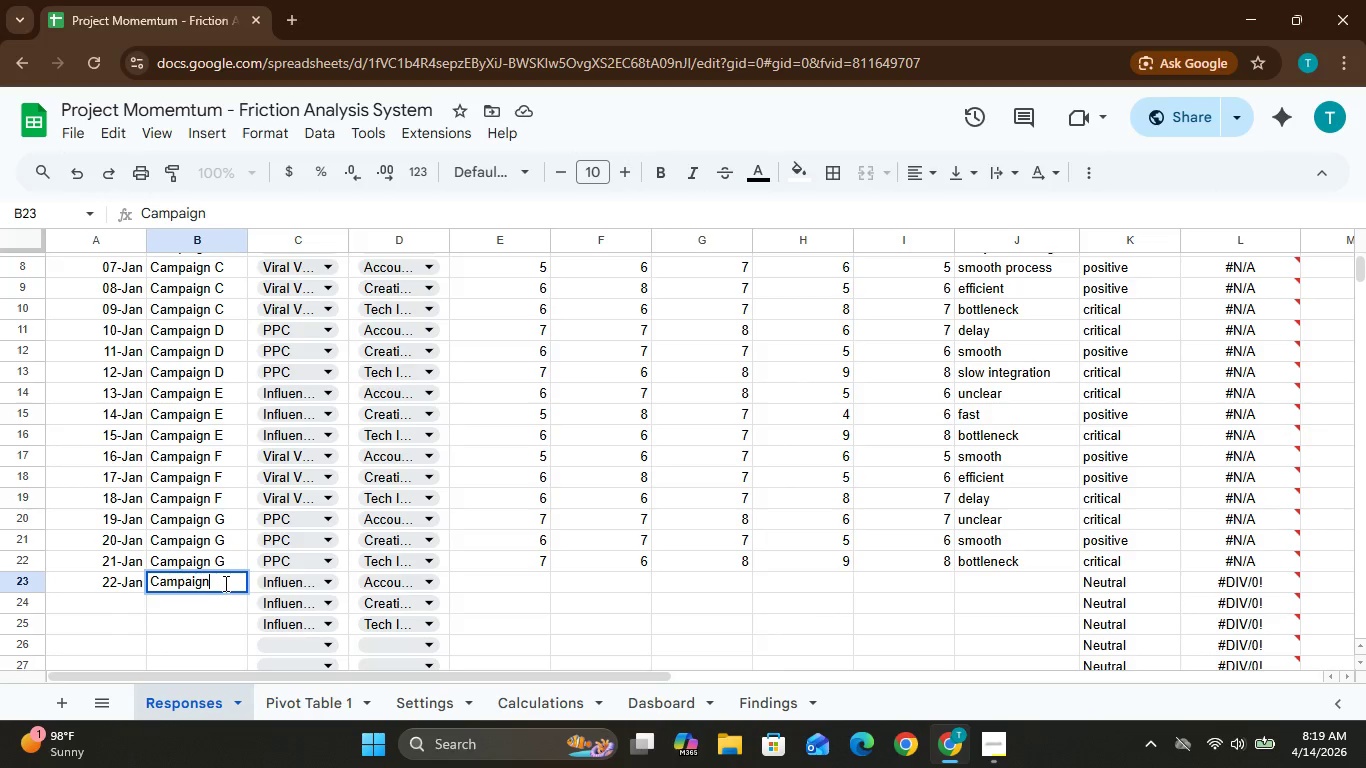 
key(Space)
 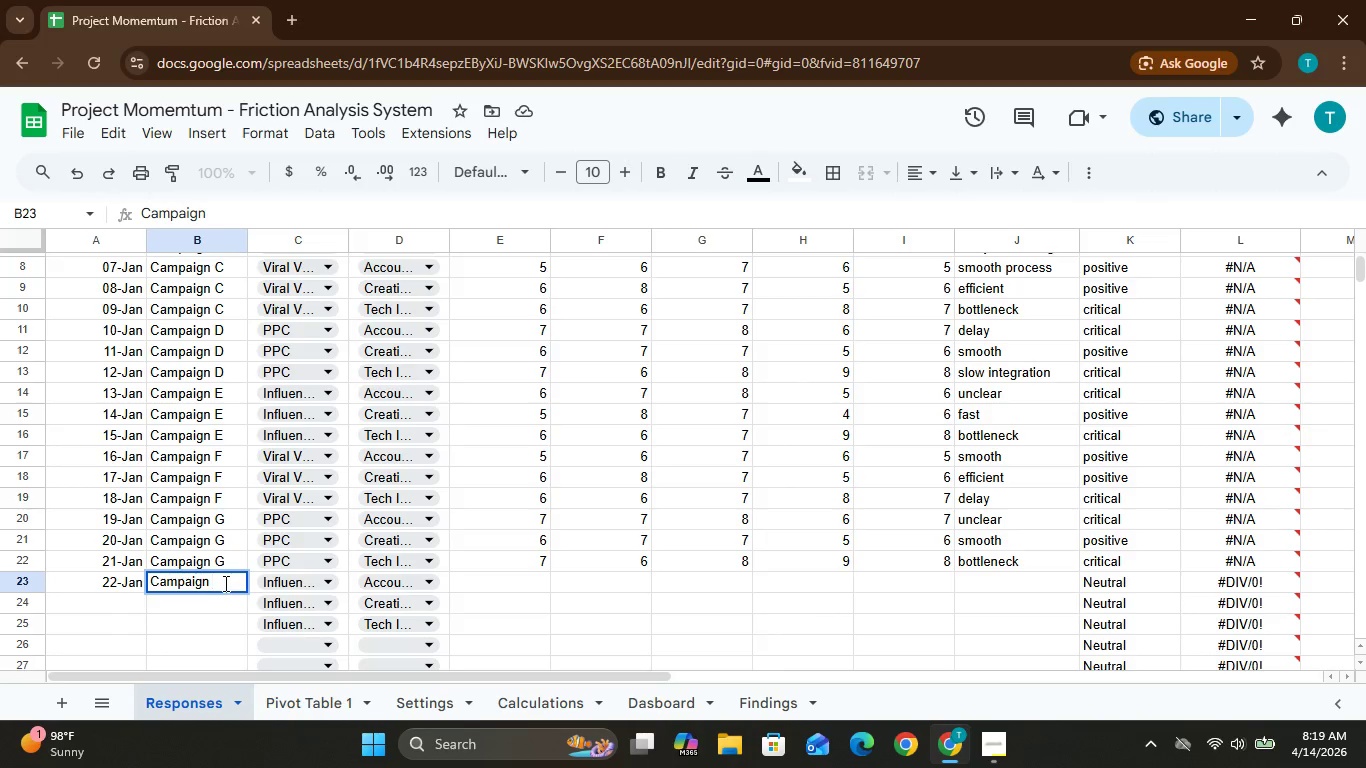 
left_click([224, 583])
 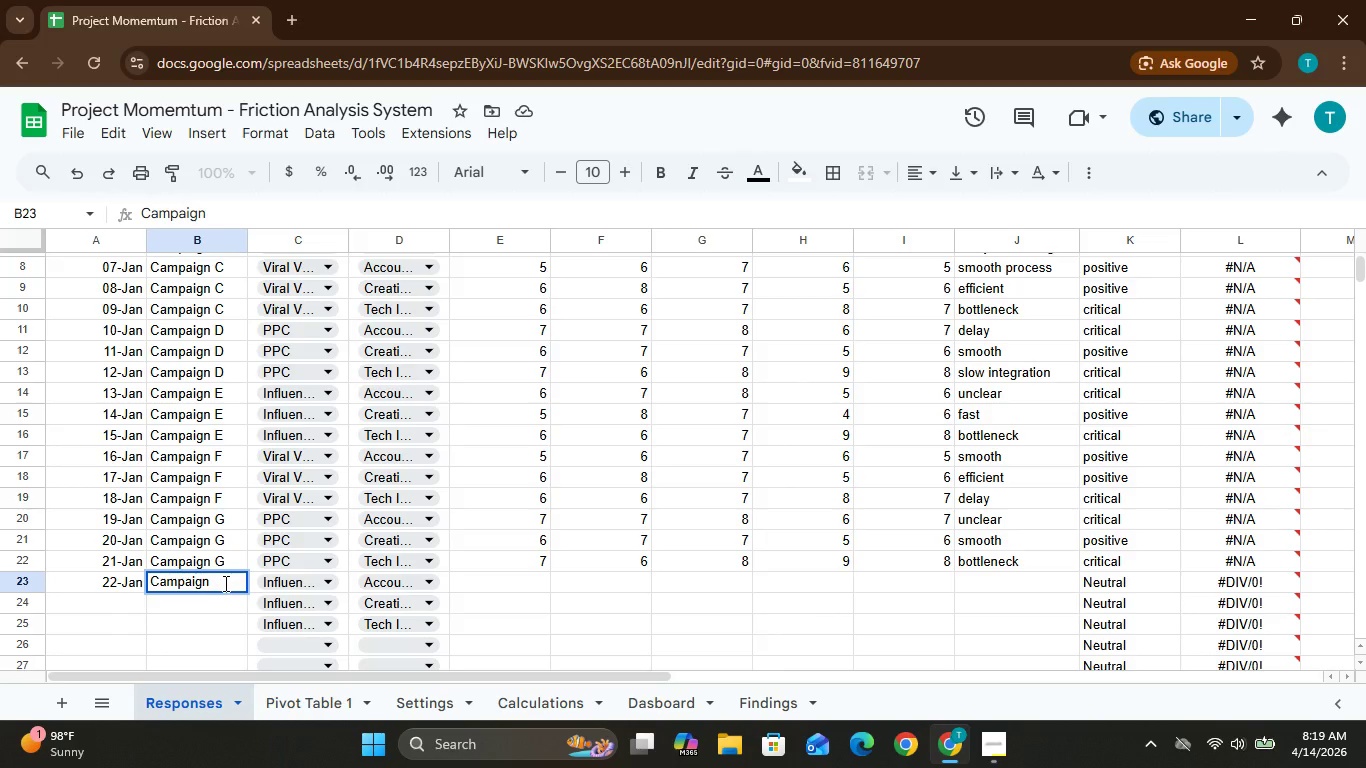 
key(Shift+H)
 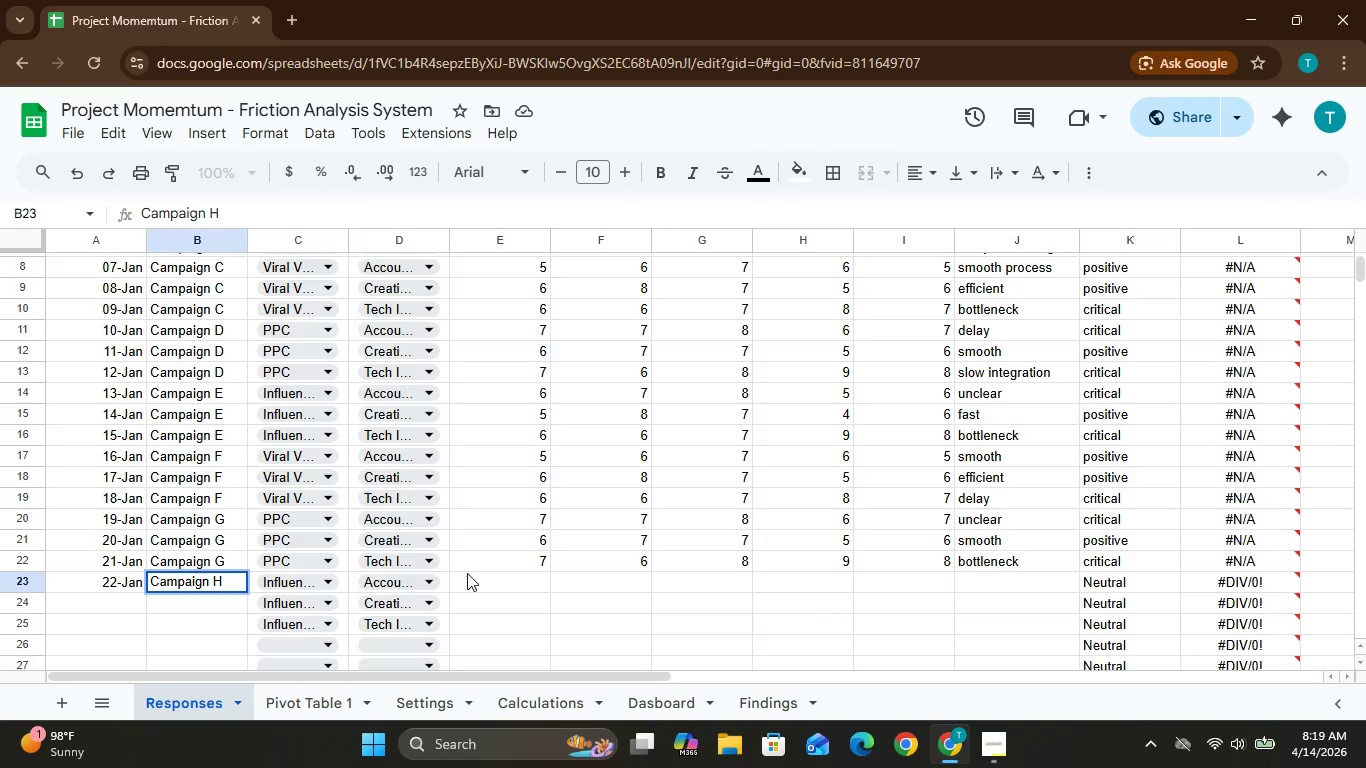 
wait(5.34)
 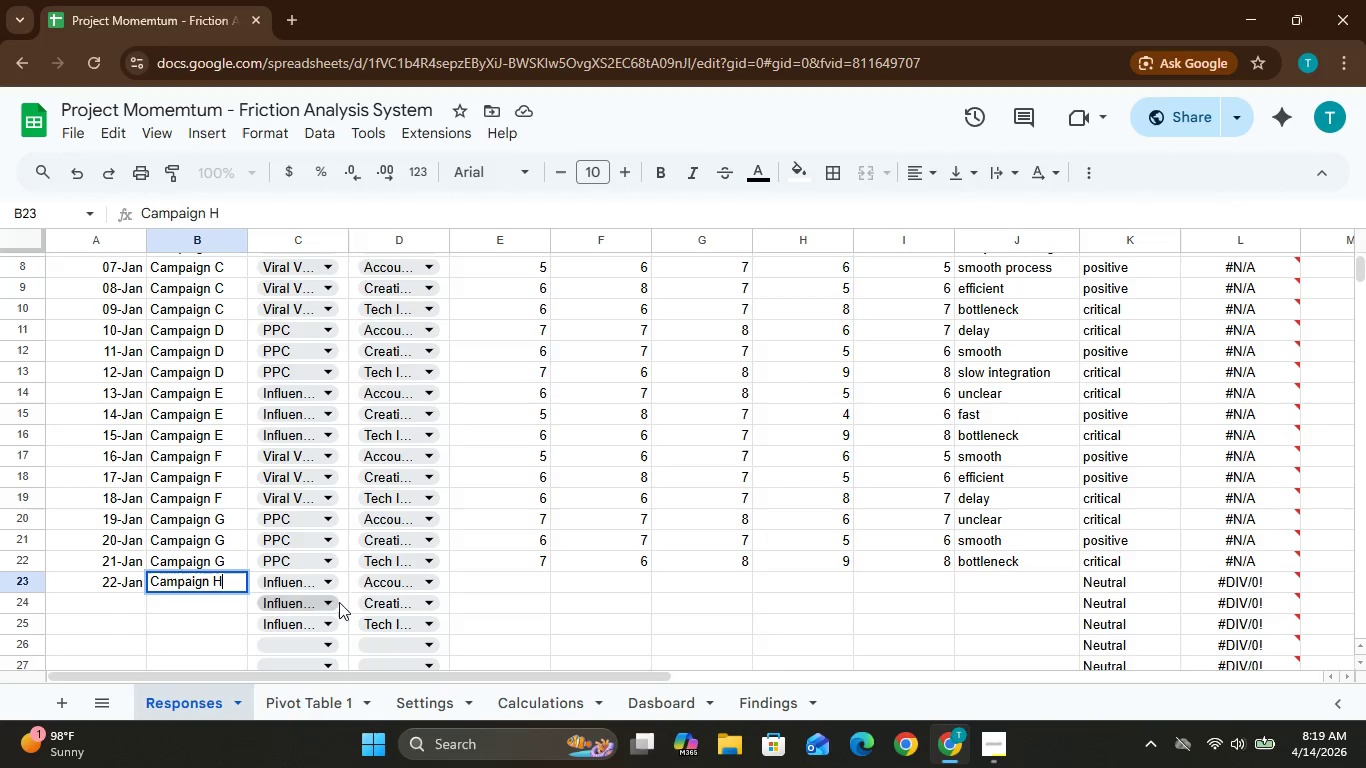 
left_click([470, 577])
 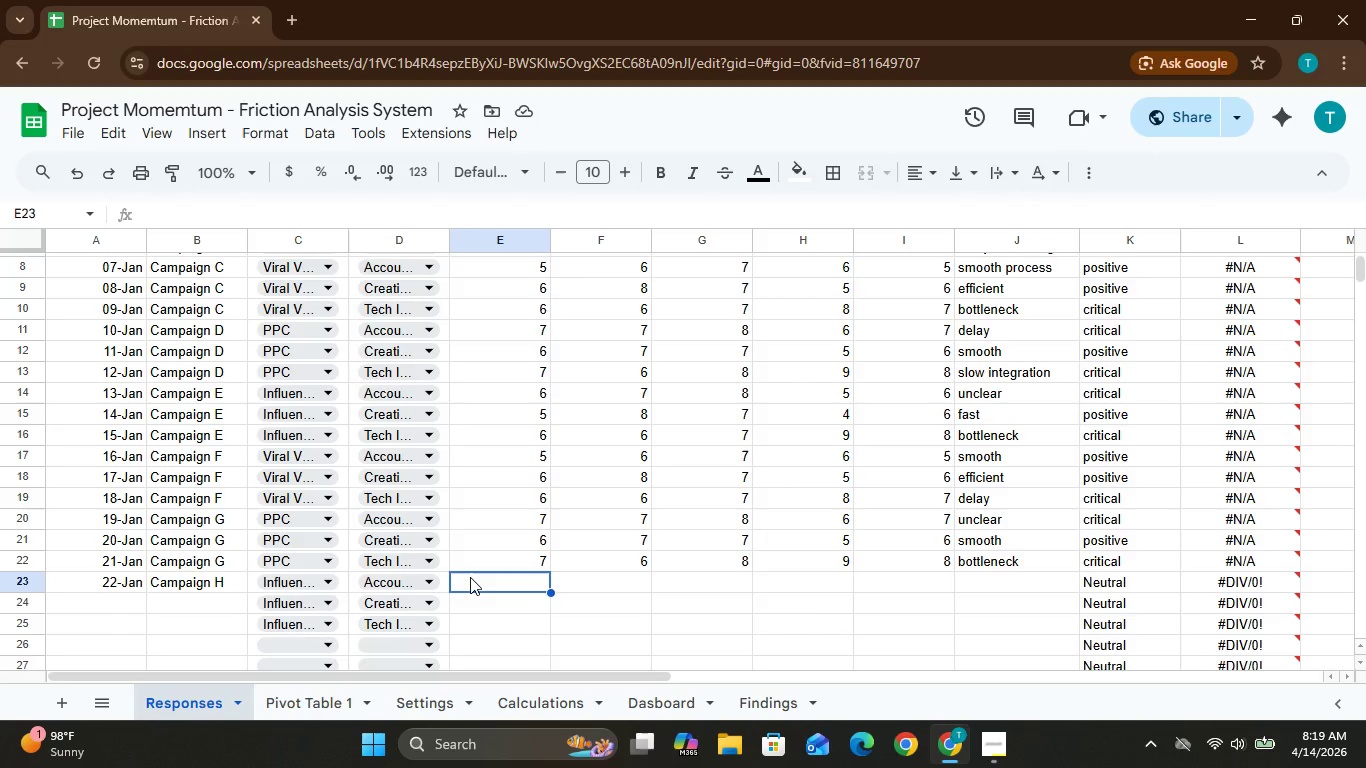 
wait(7.8)
 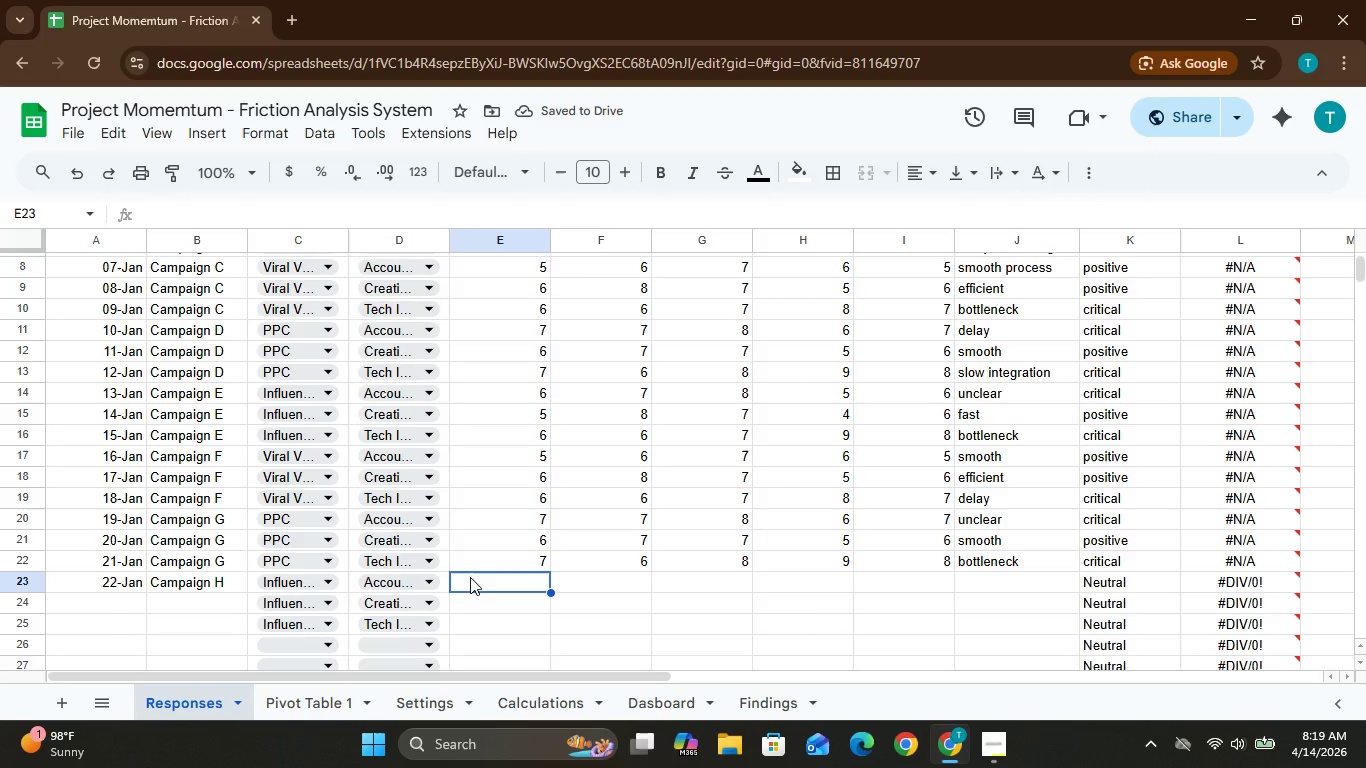 
key(6)
 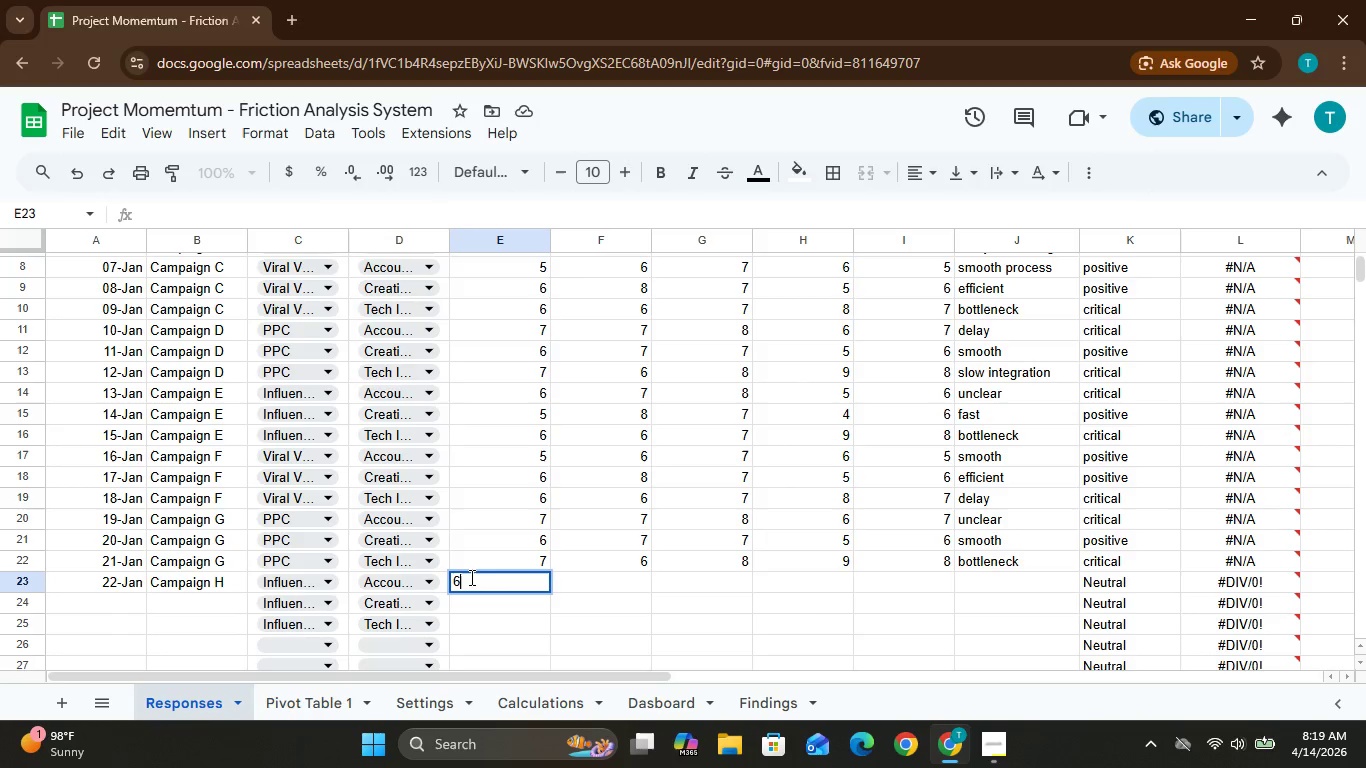 
key(Mute)
 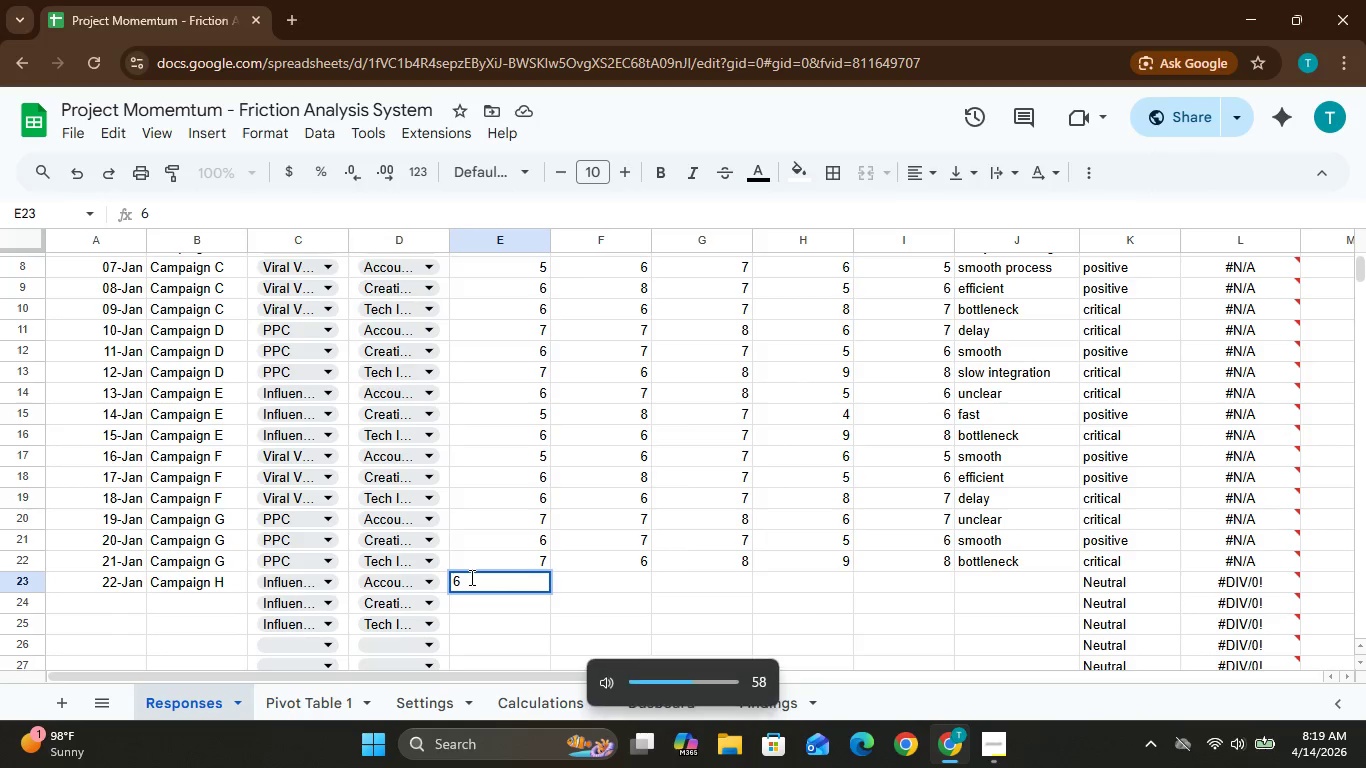 
key(ArrowRight)
 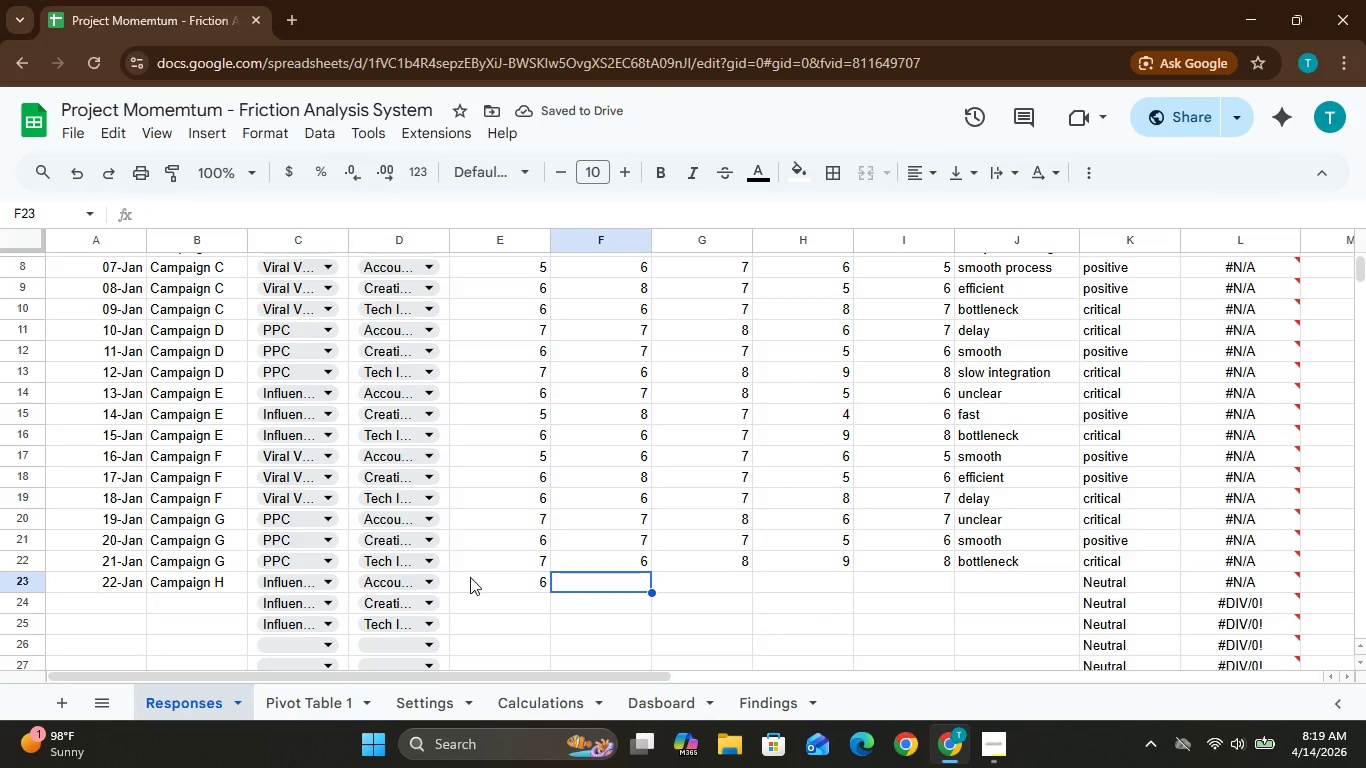 
key(Unknown)
 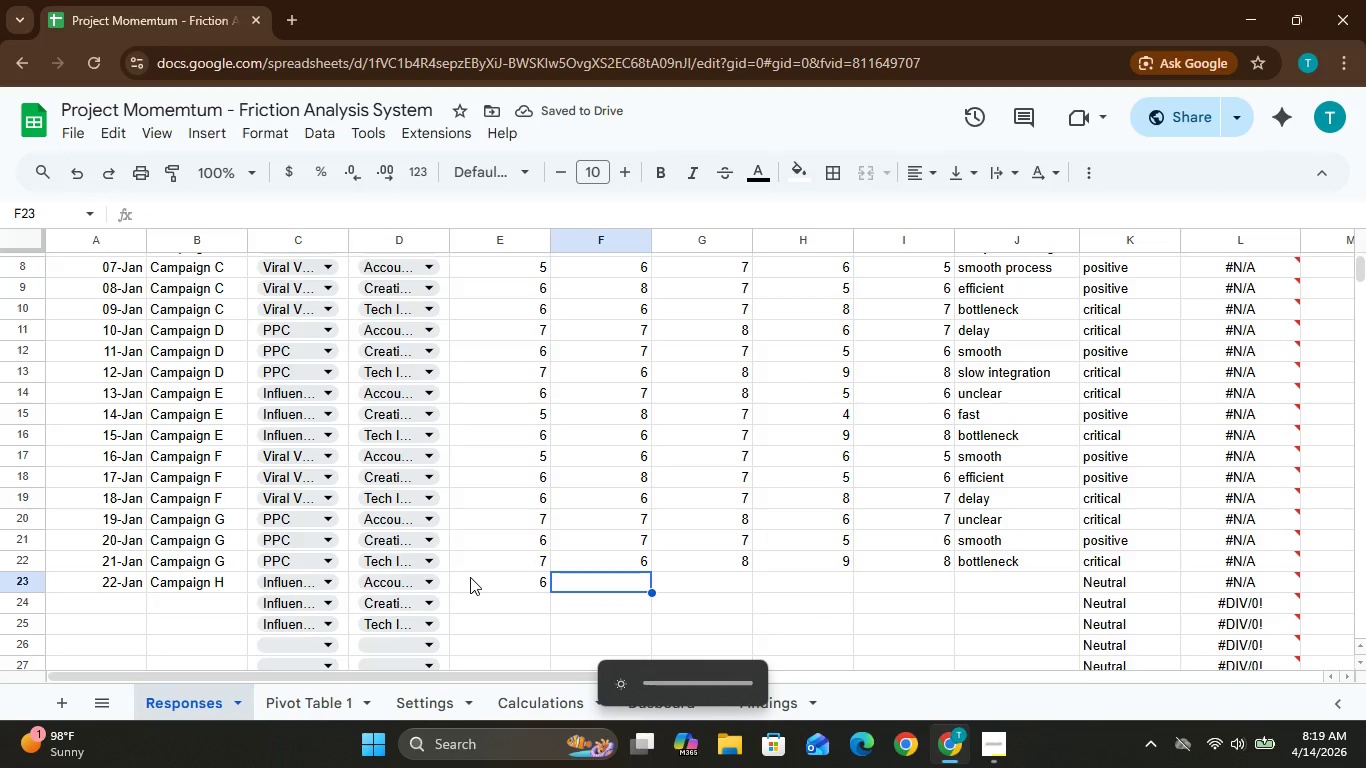 
key(Unknown)
 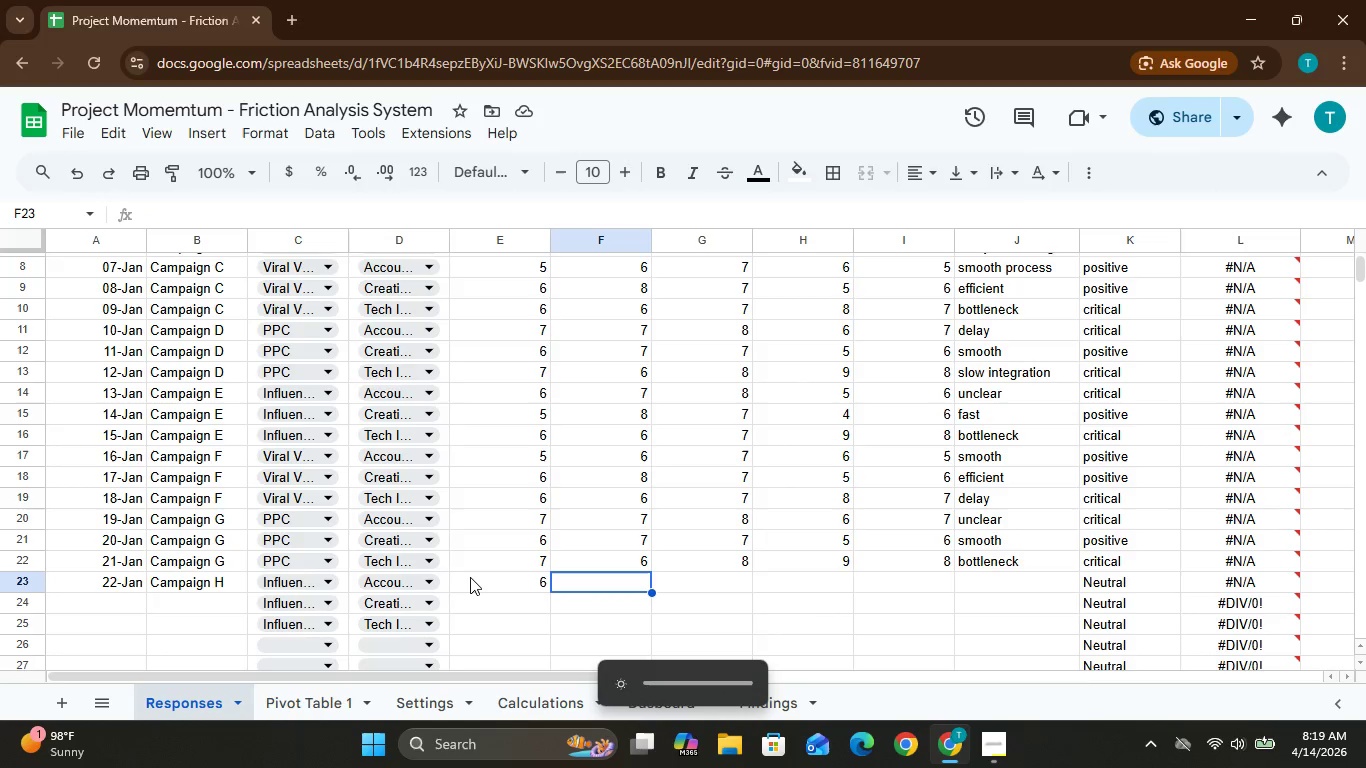 
key(Unknown)
 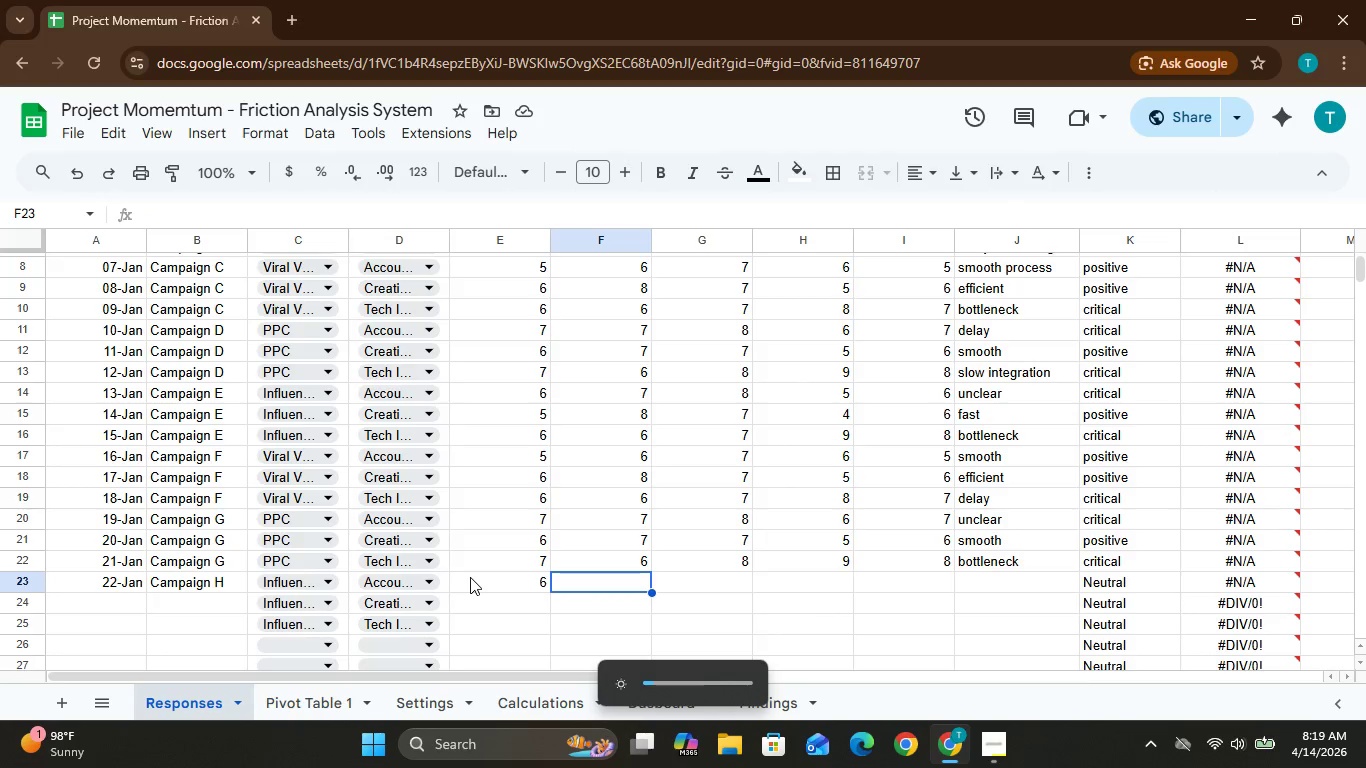 
key(Unknown)
 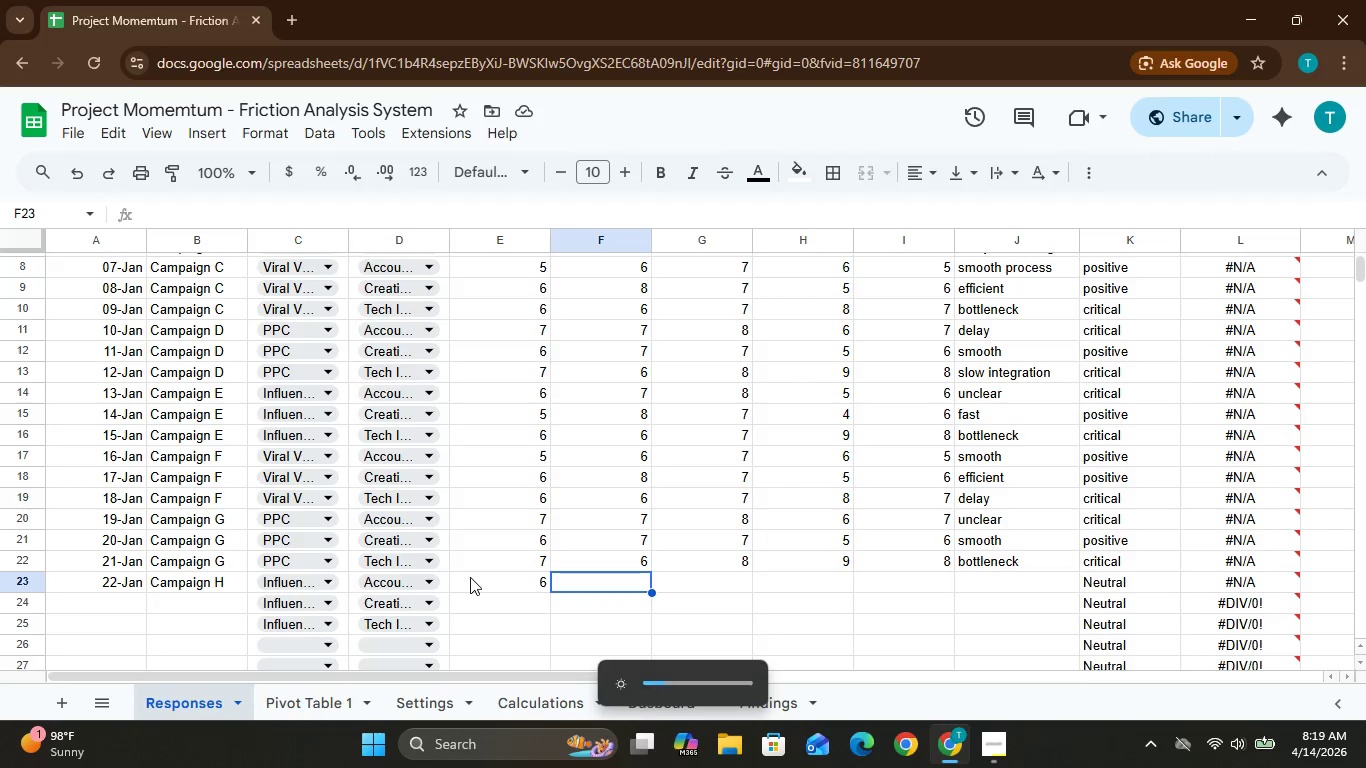 
key(Unknown)
 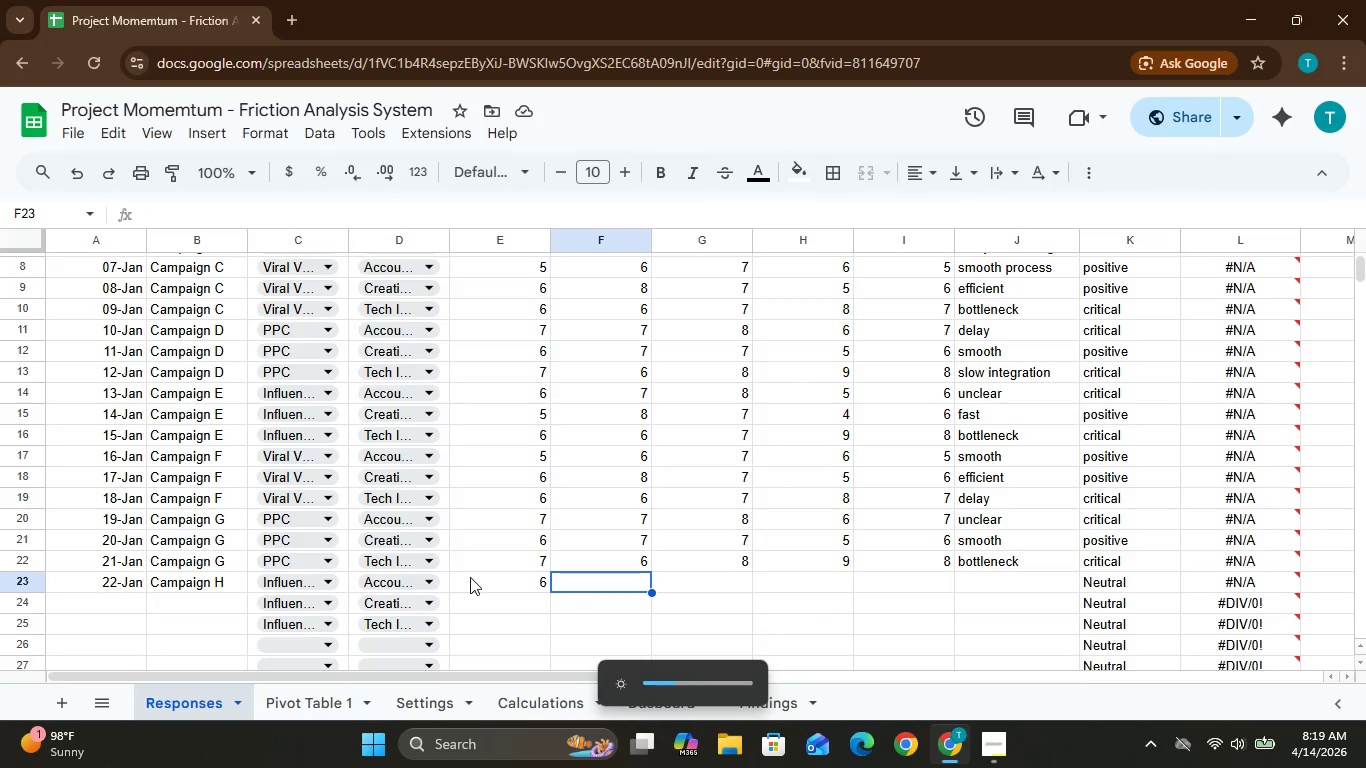 
key(Unknown)
 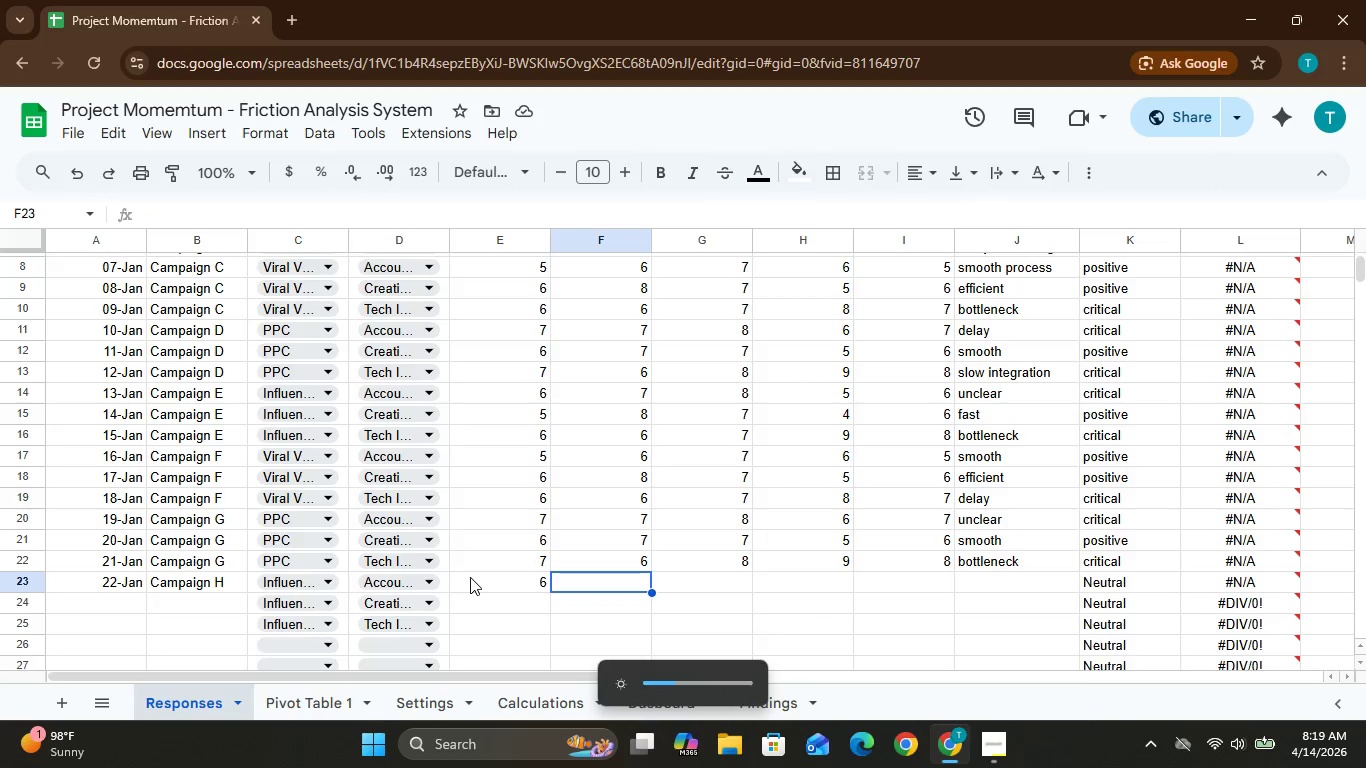 
key(Unknown)
 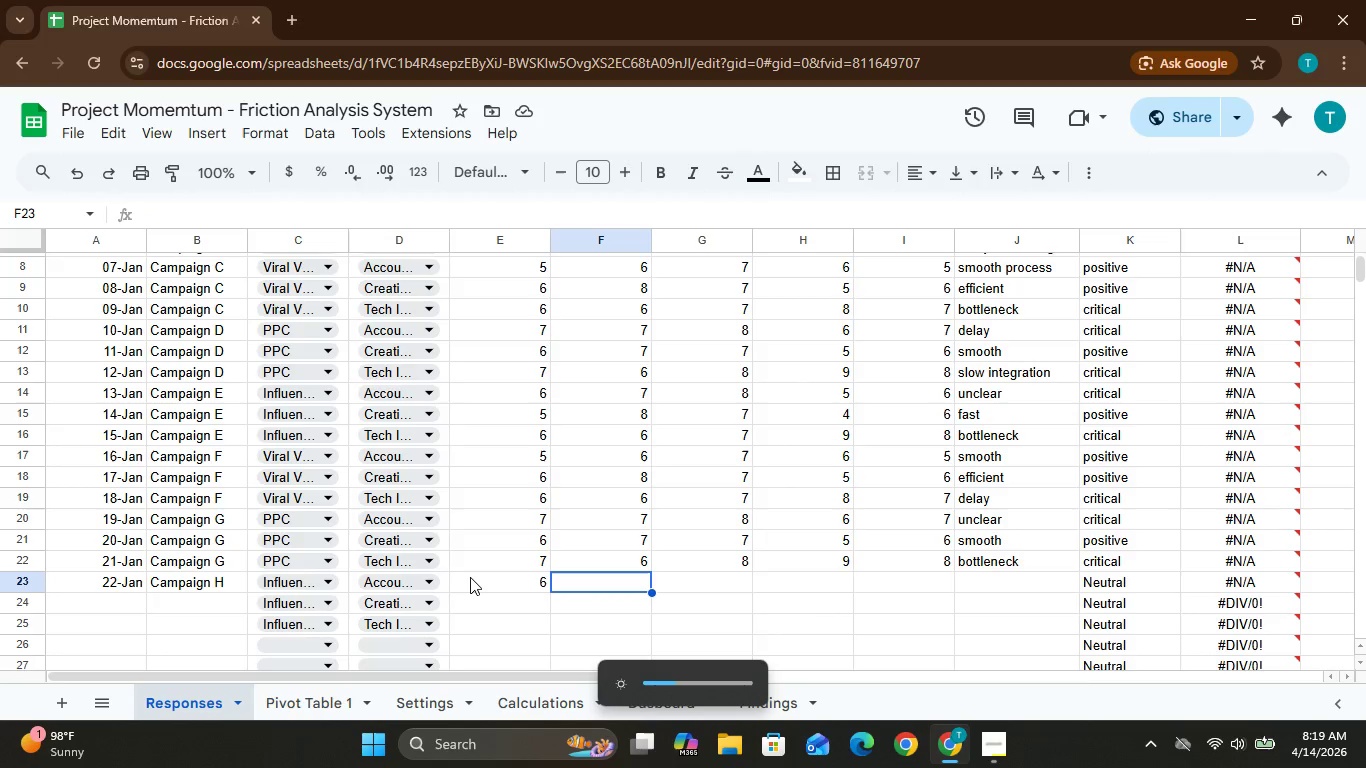 
key(Unknown)
 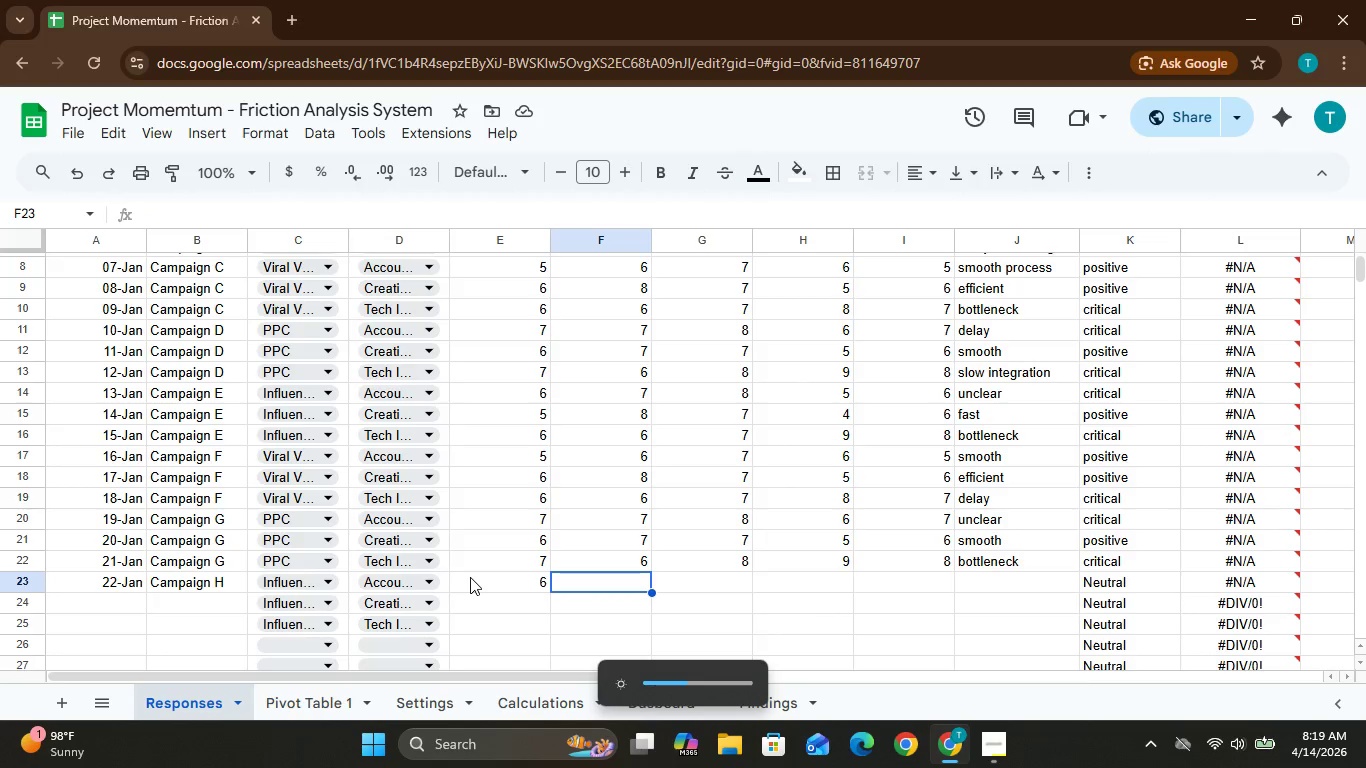 
key(Unknown)
 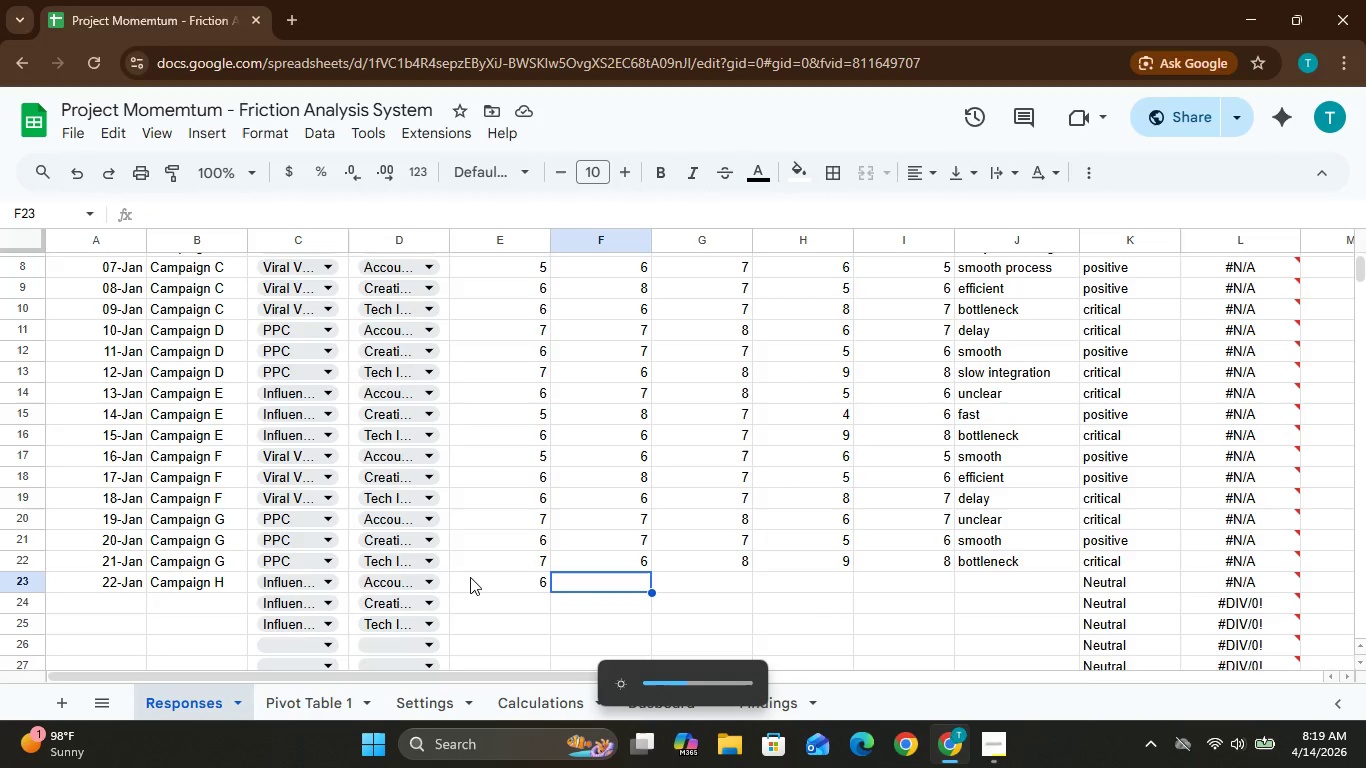 
key(Unknown)
 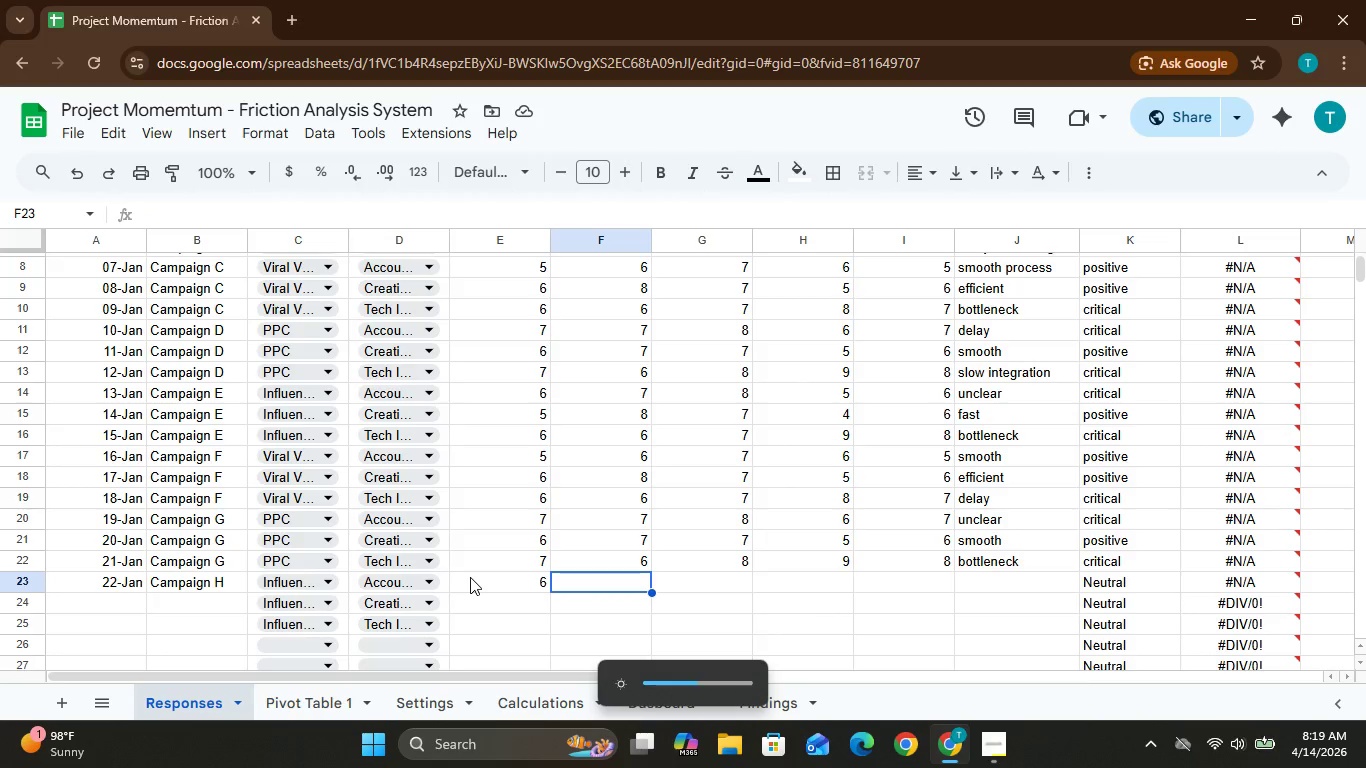 
key(Unknown)
 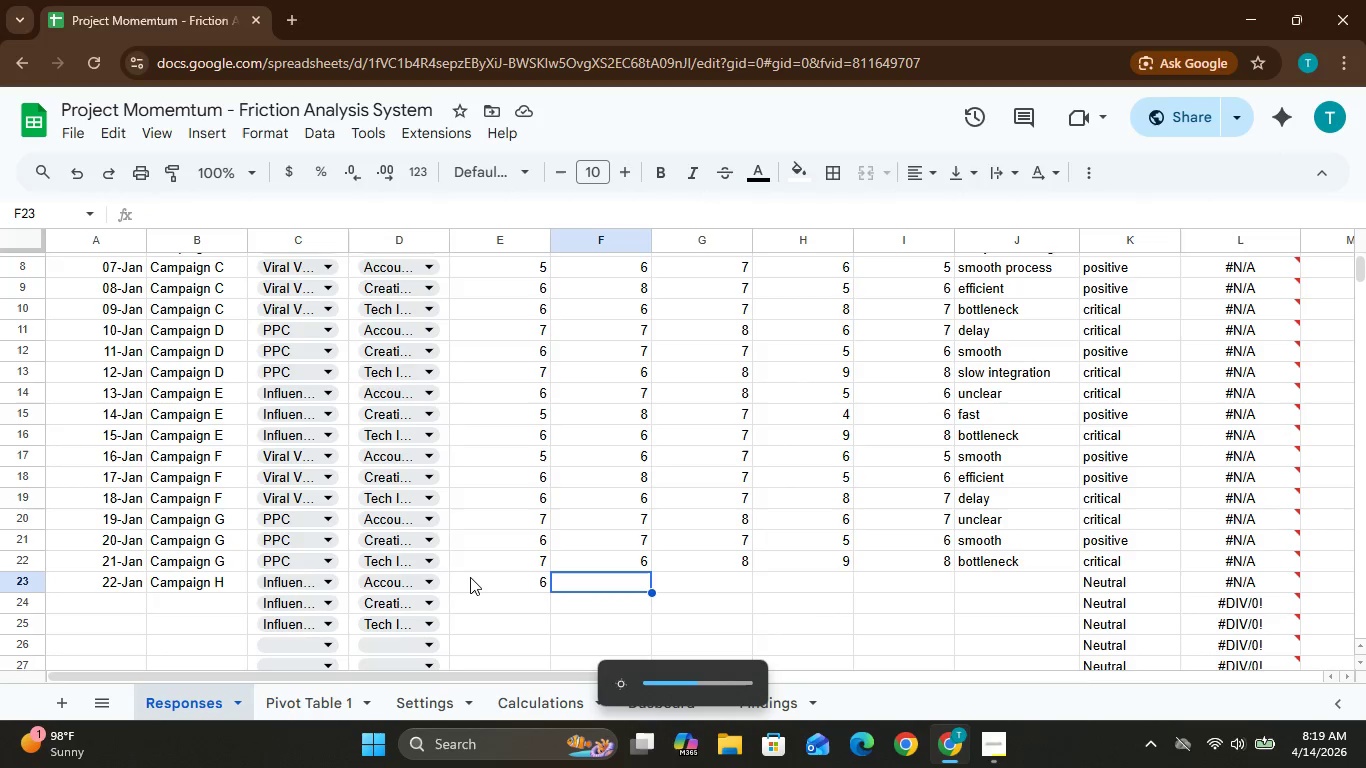 
key(Unknown)
 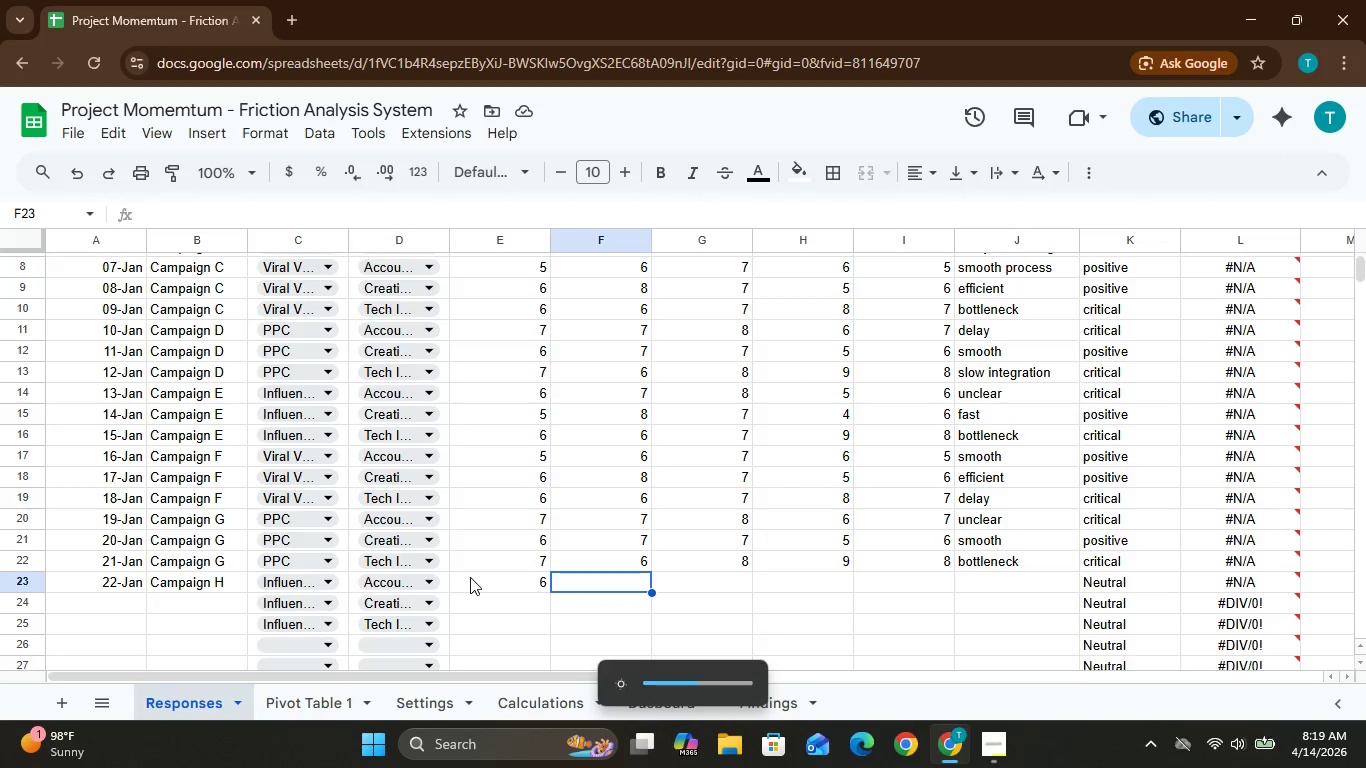 
key(Unknown)
 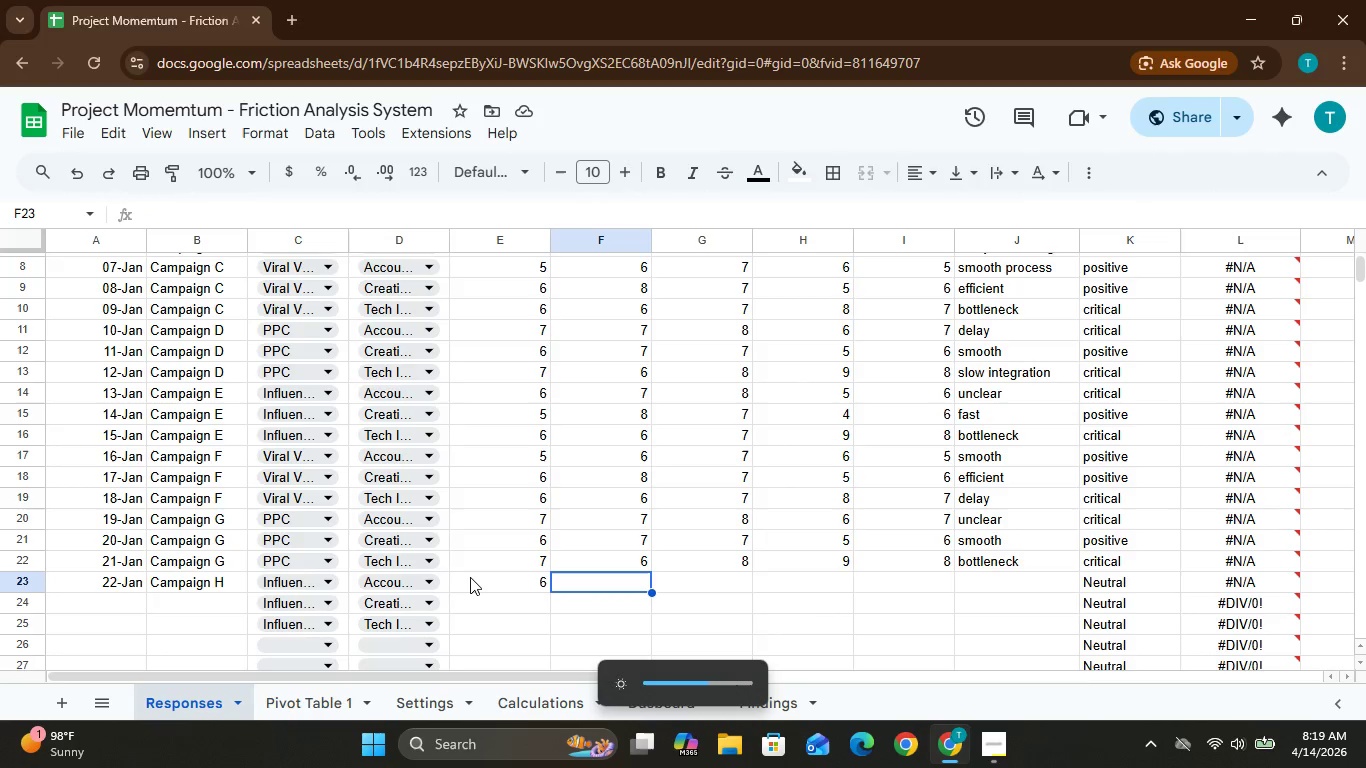 
key(Unknown)
 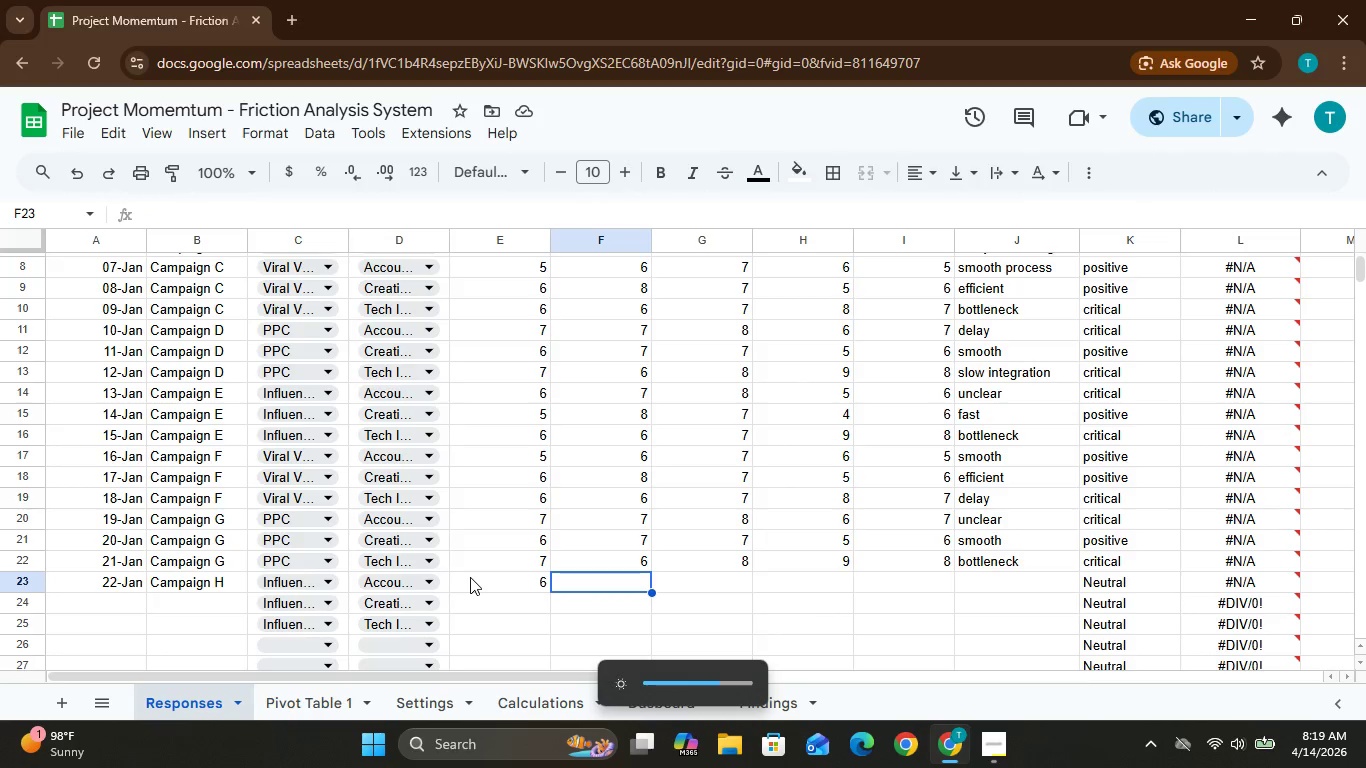 
key(Unknown)
 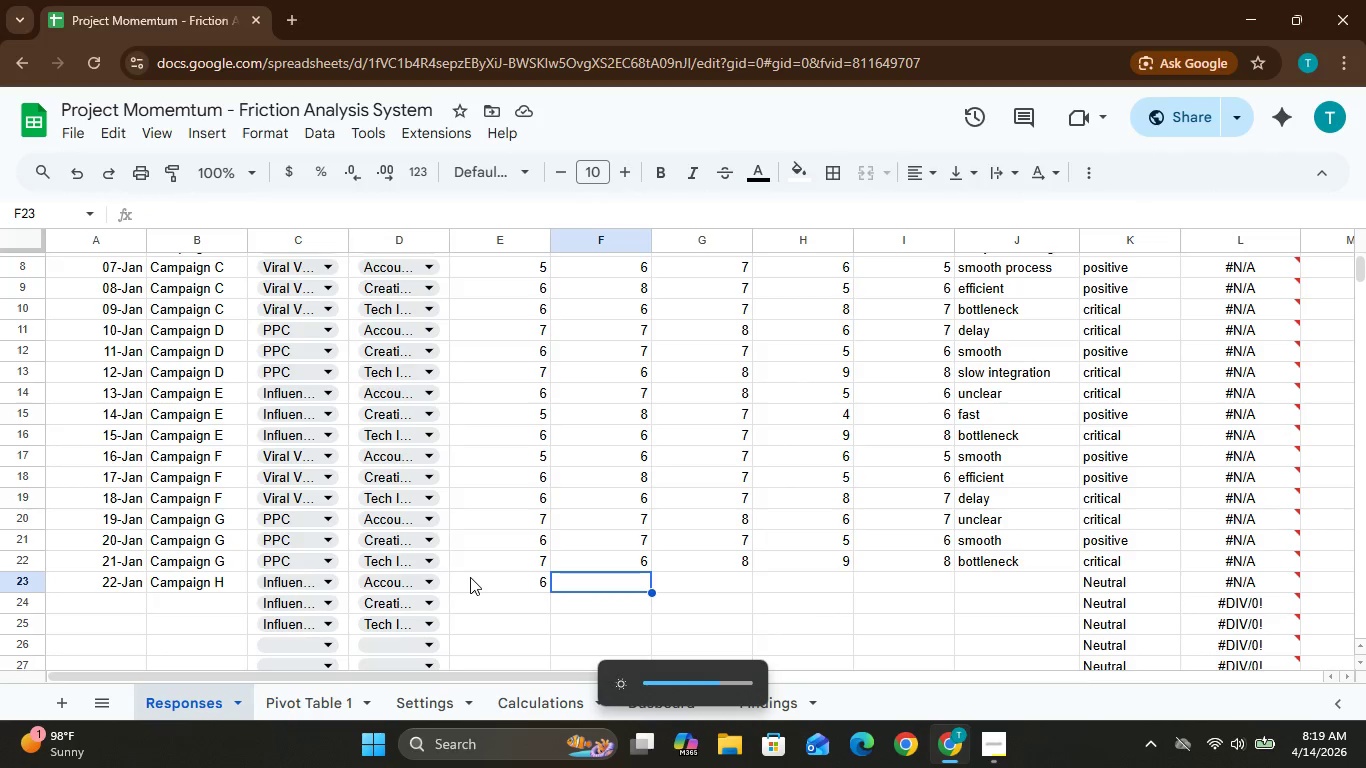 
key(Unknown)
 